 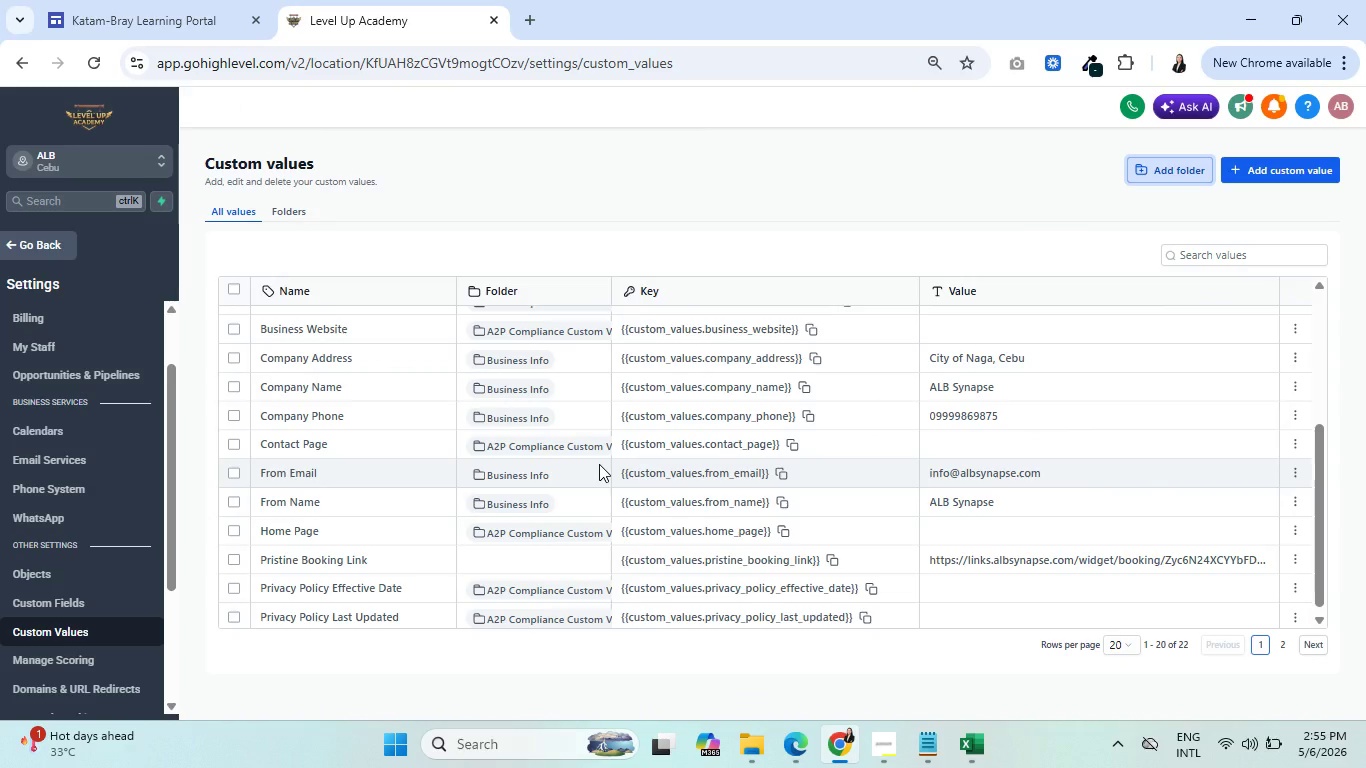 
scroll: coordinate [619, 466], scroll_direction: up, amount: 6.0
 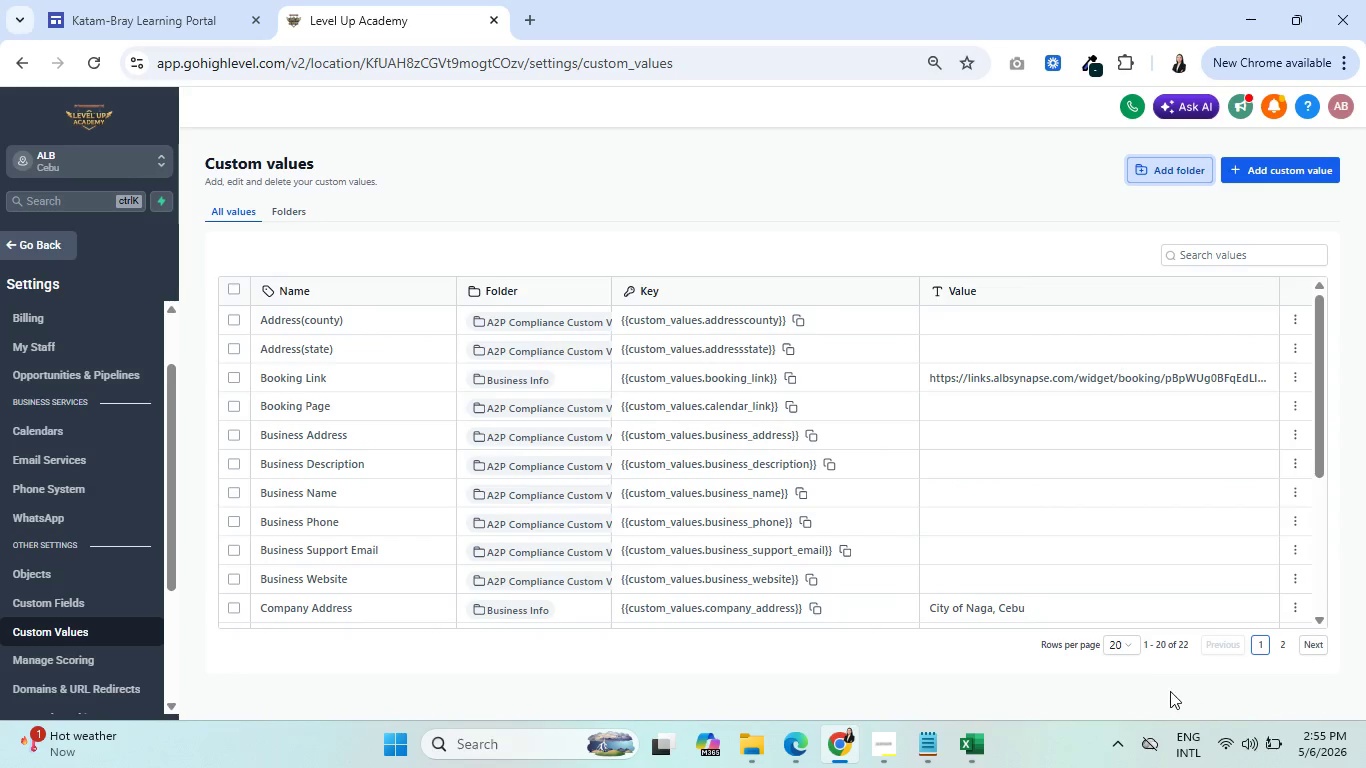 
left_click([1115, 646])
 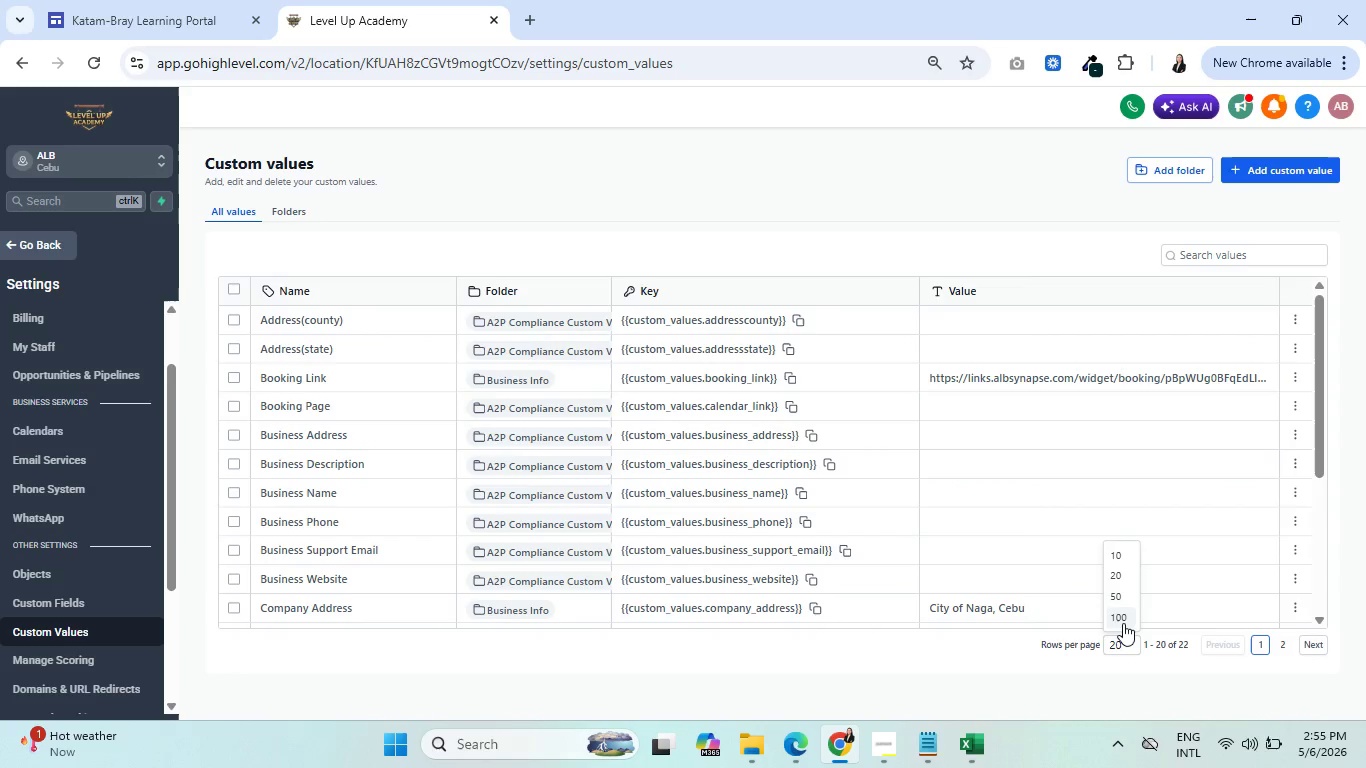 
left_click([1121, 619])
 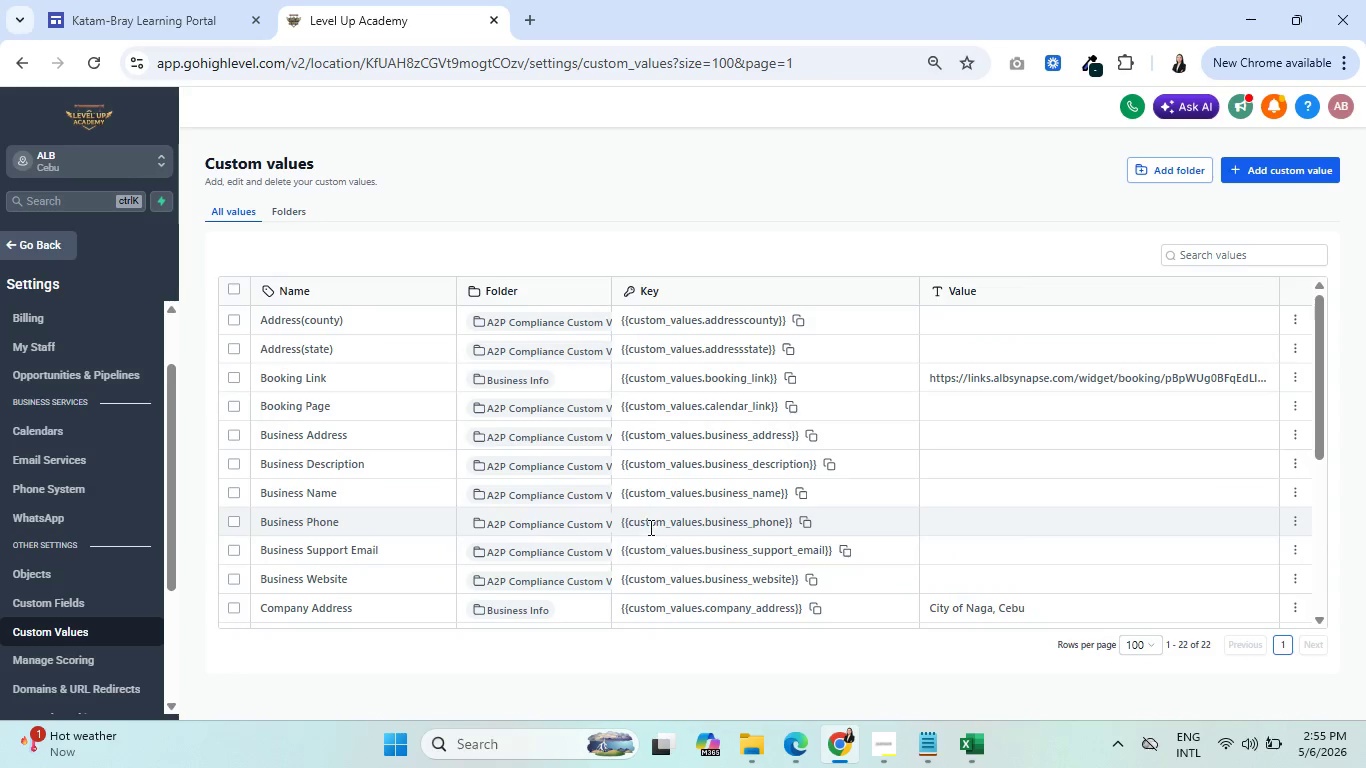 
scroll: coordinate [649, 526], scroll_direction: down, amount: 7.0
 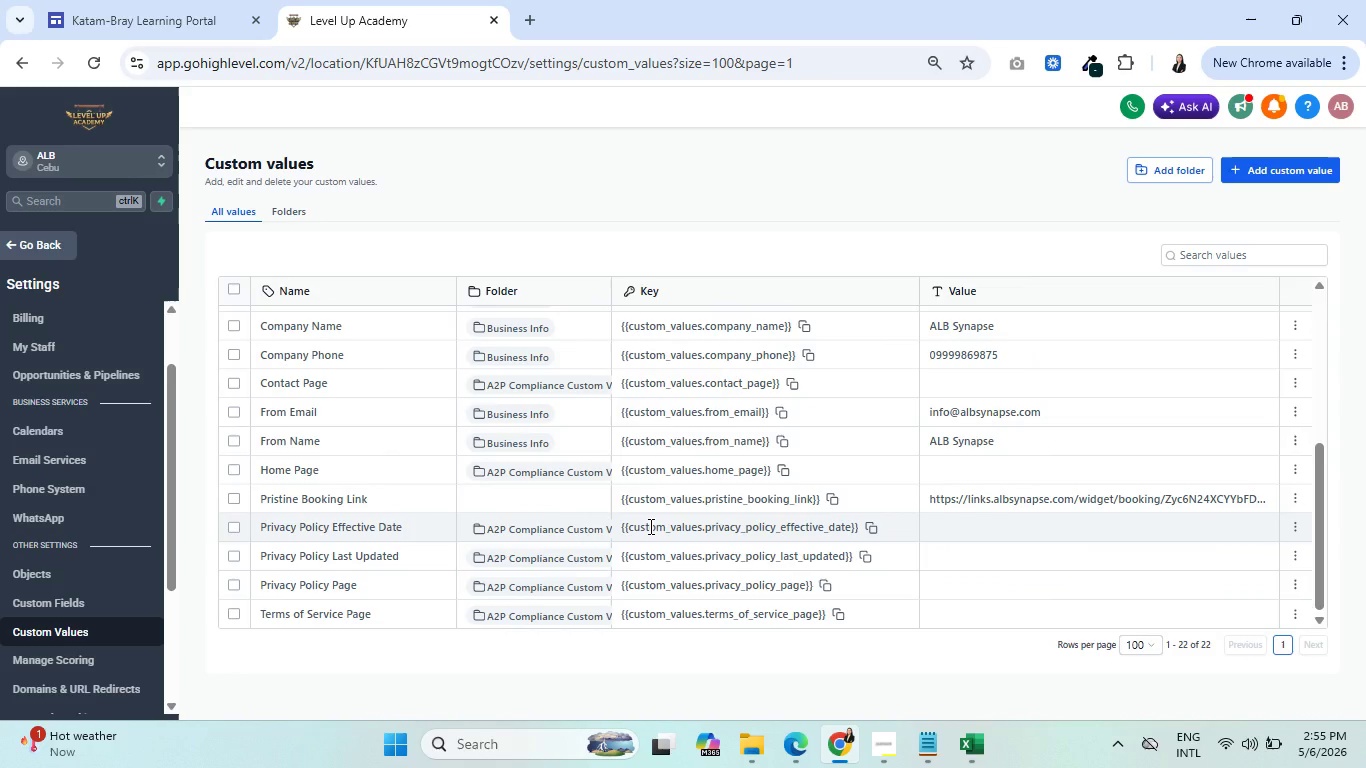 
scroll: coordinate [650, 528], scroll_direction: up, amount: 6.0
 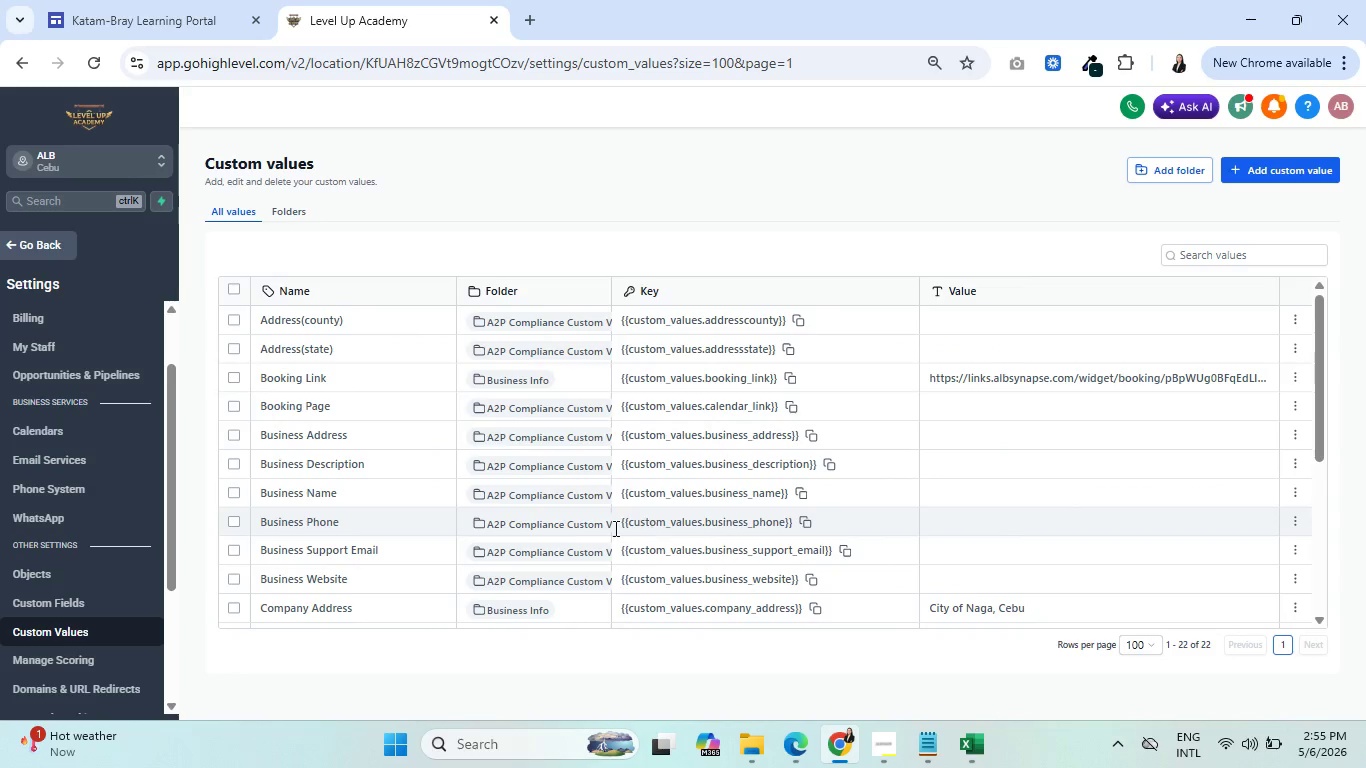 
wait(5.94)
 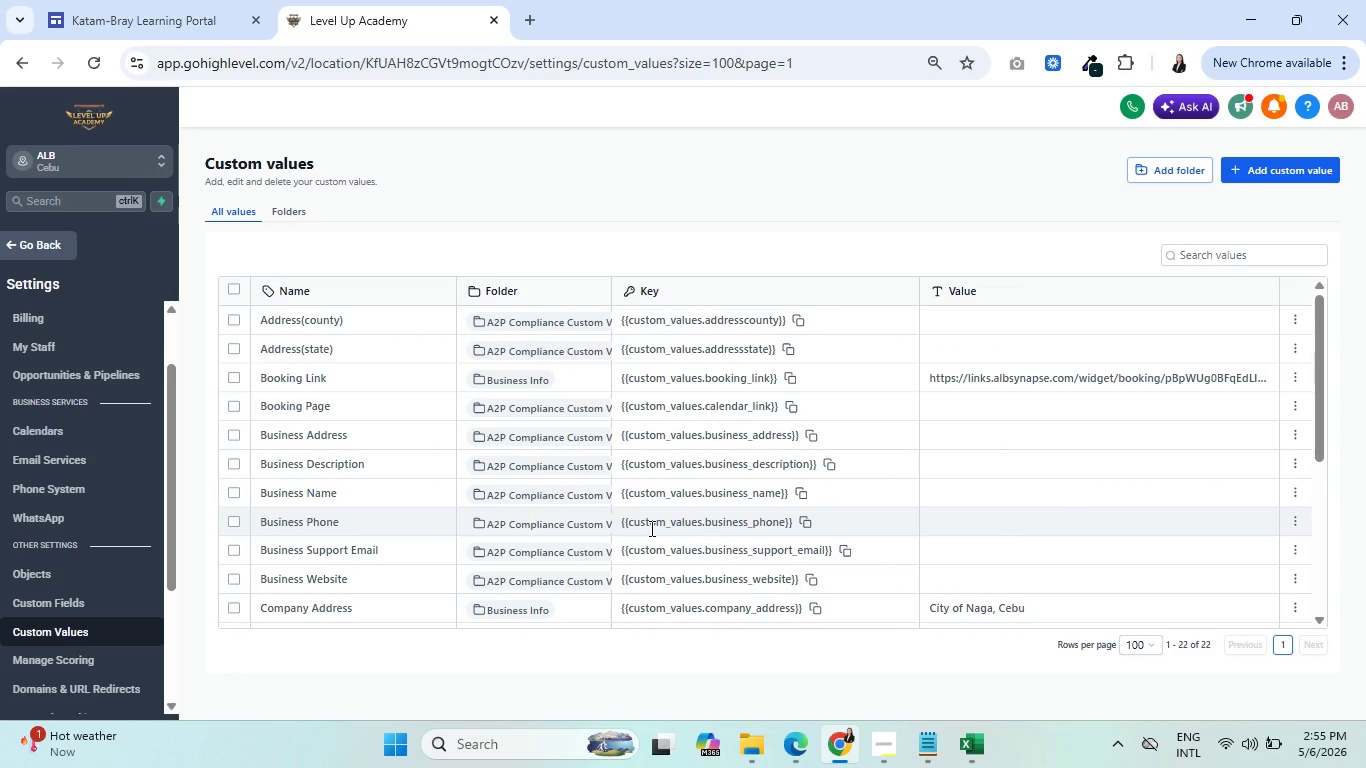 
scroll: coordinate [405, 490], scroll_direction: down, amount: 3.0
 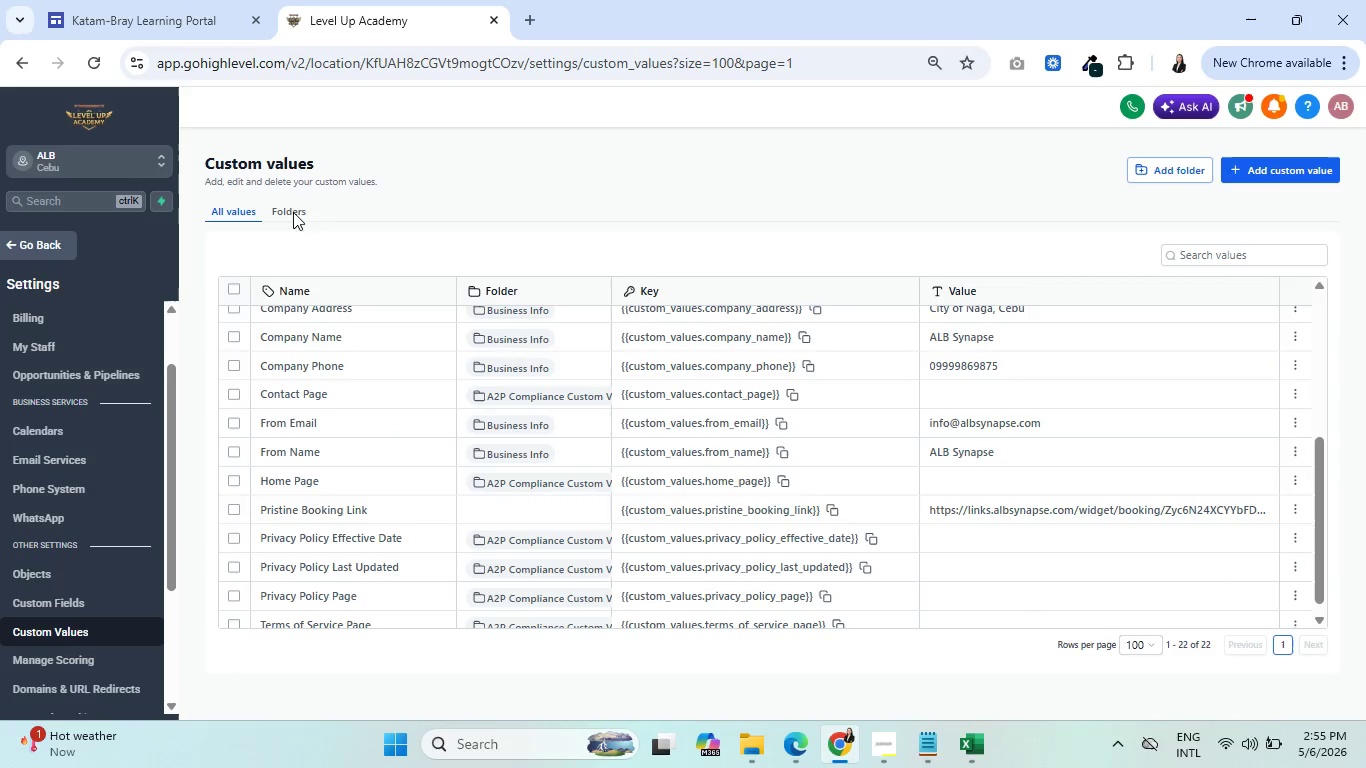 
left_click([286, 215])
 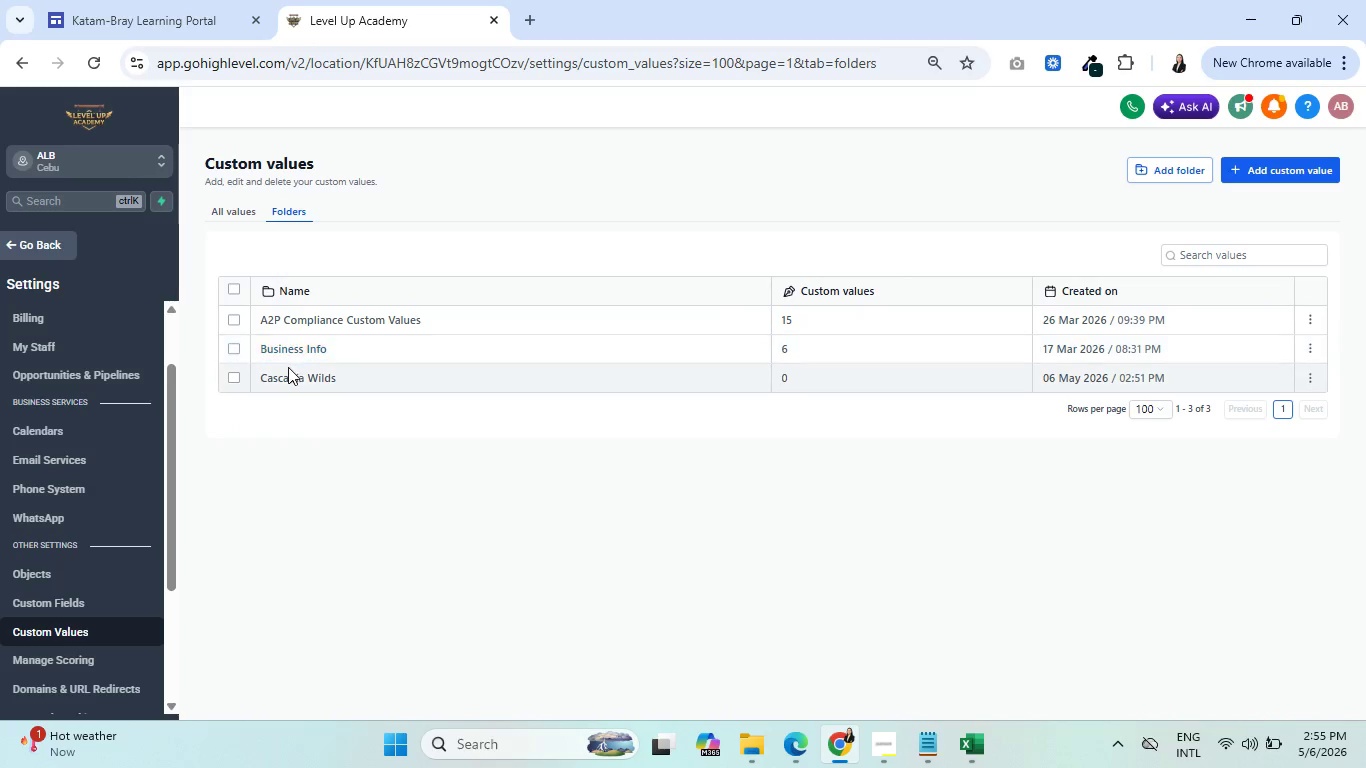 
left_click([291, 384])
 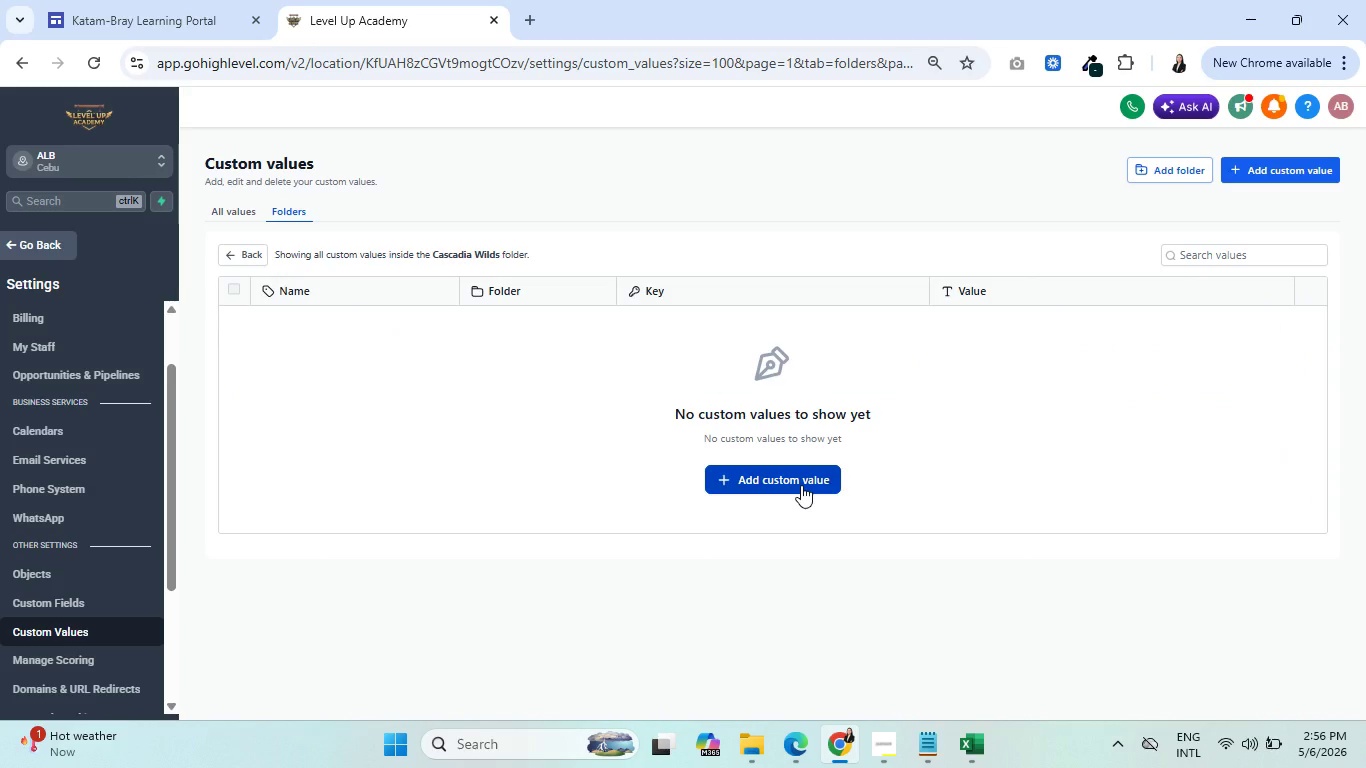 
wait(8.11)
 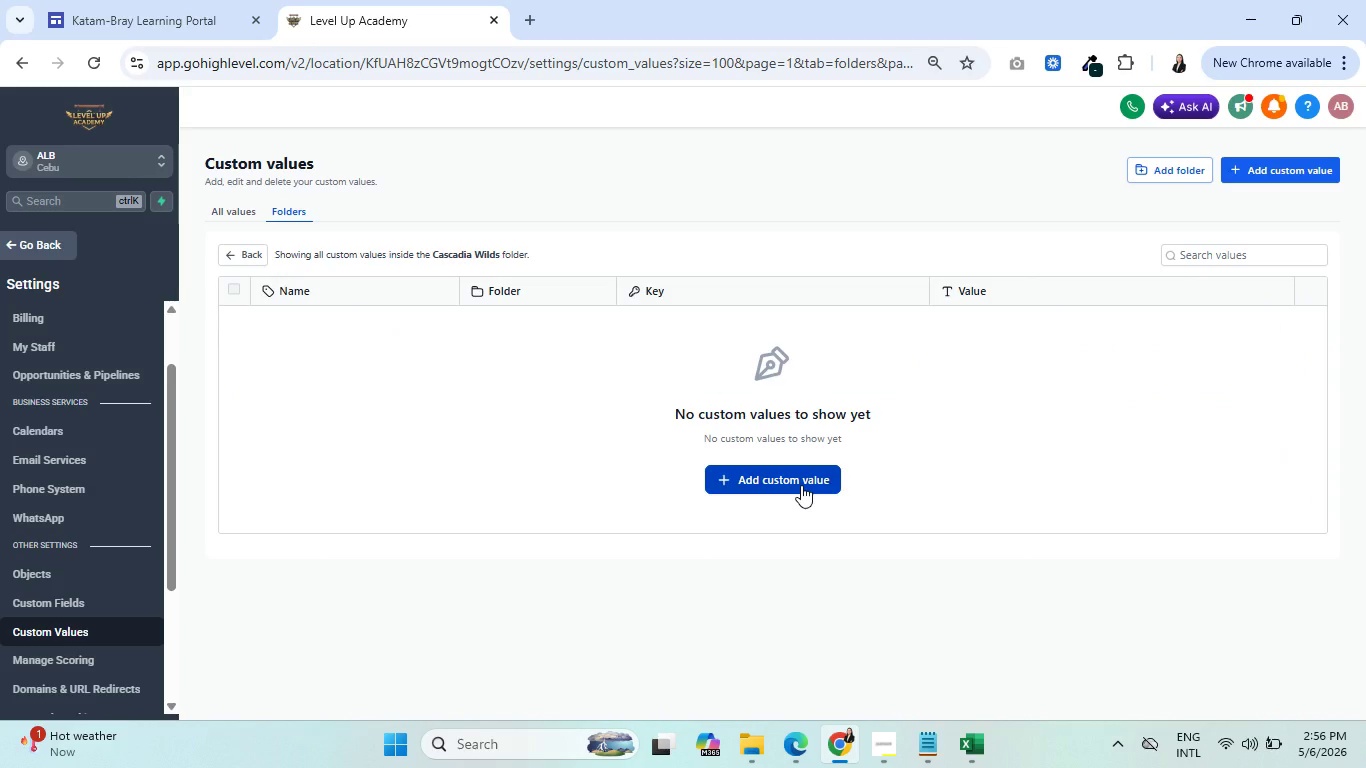 
left_click([774, 487])
 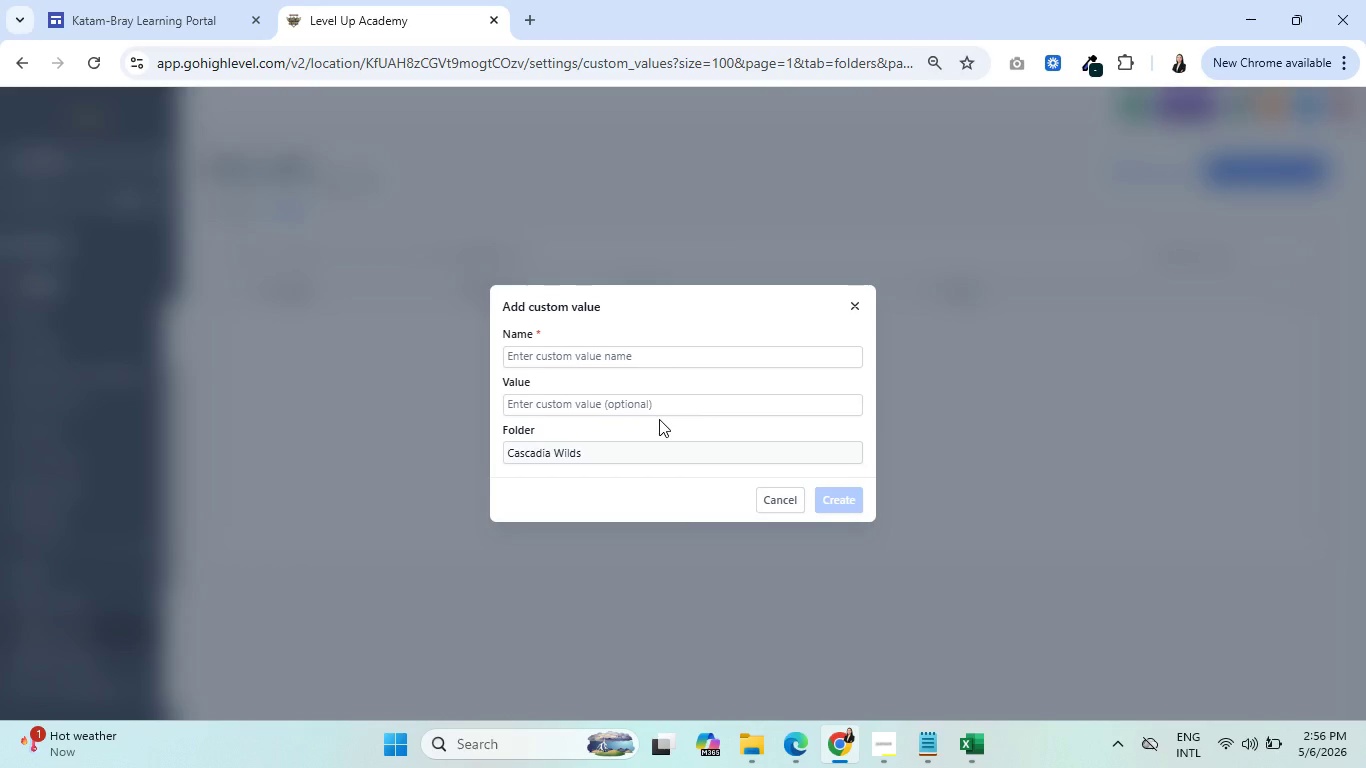 
wait(14.61)
 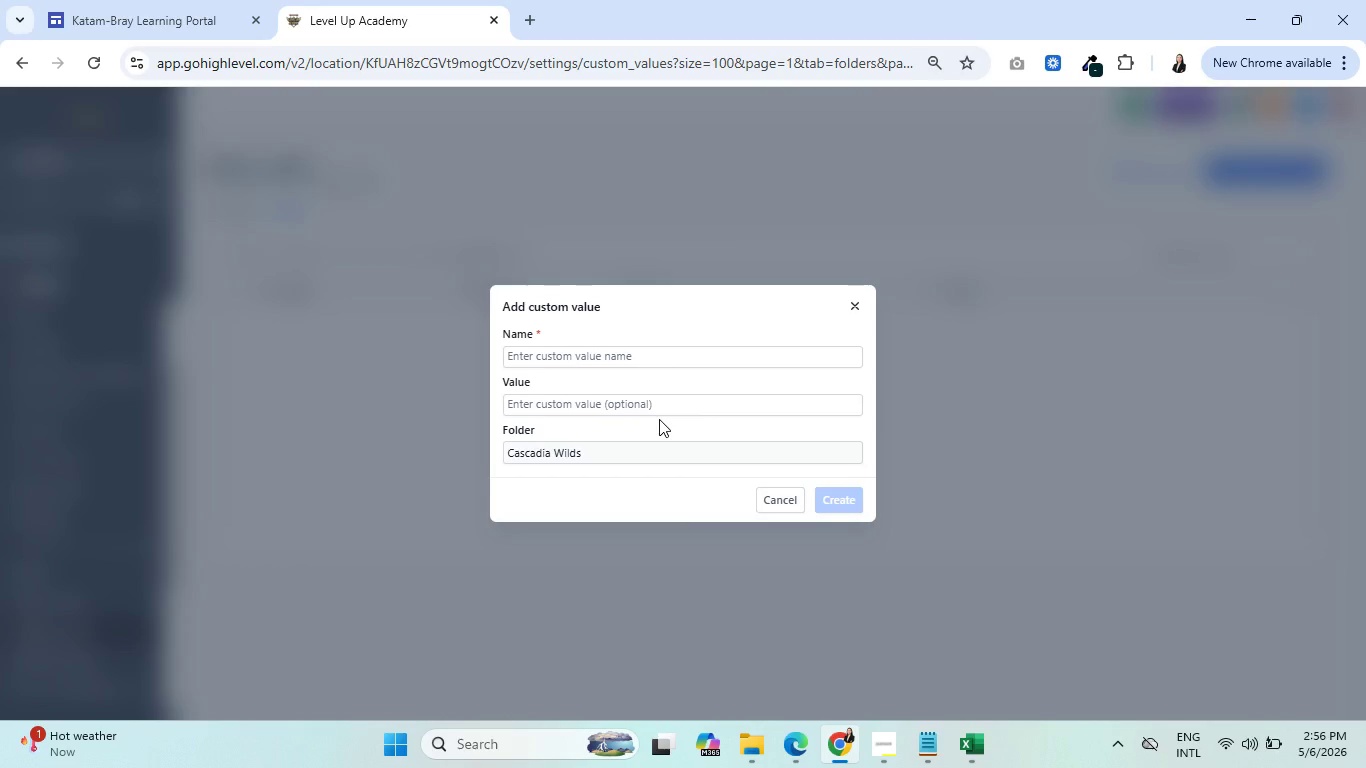 
left_click([608, 359])
 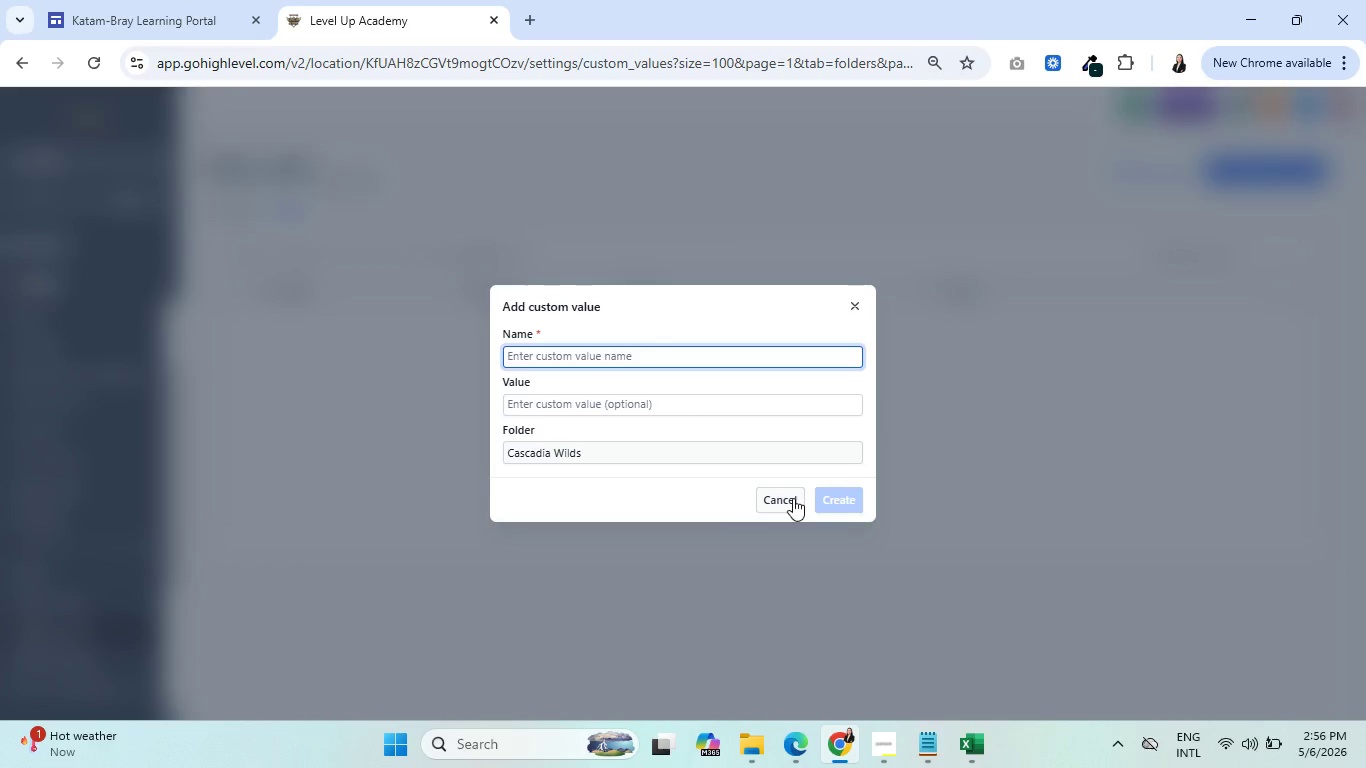 
wait(10.92)
 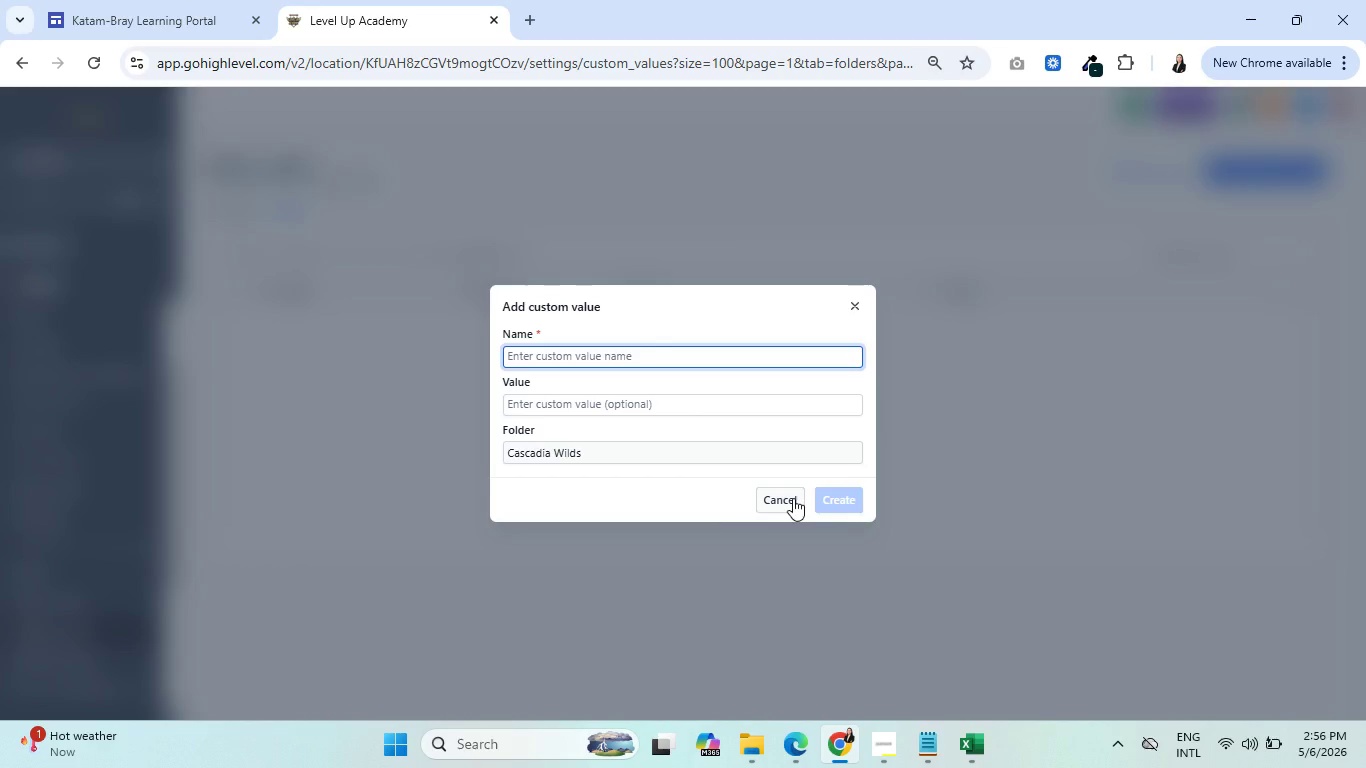 
left_click([793, 498])
 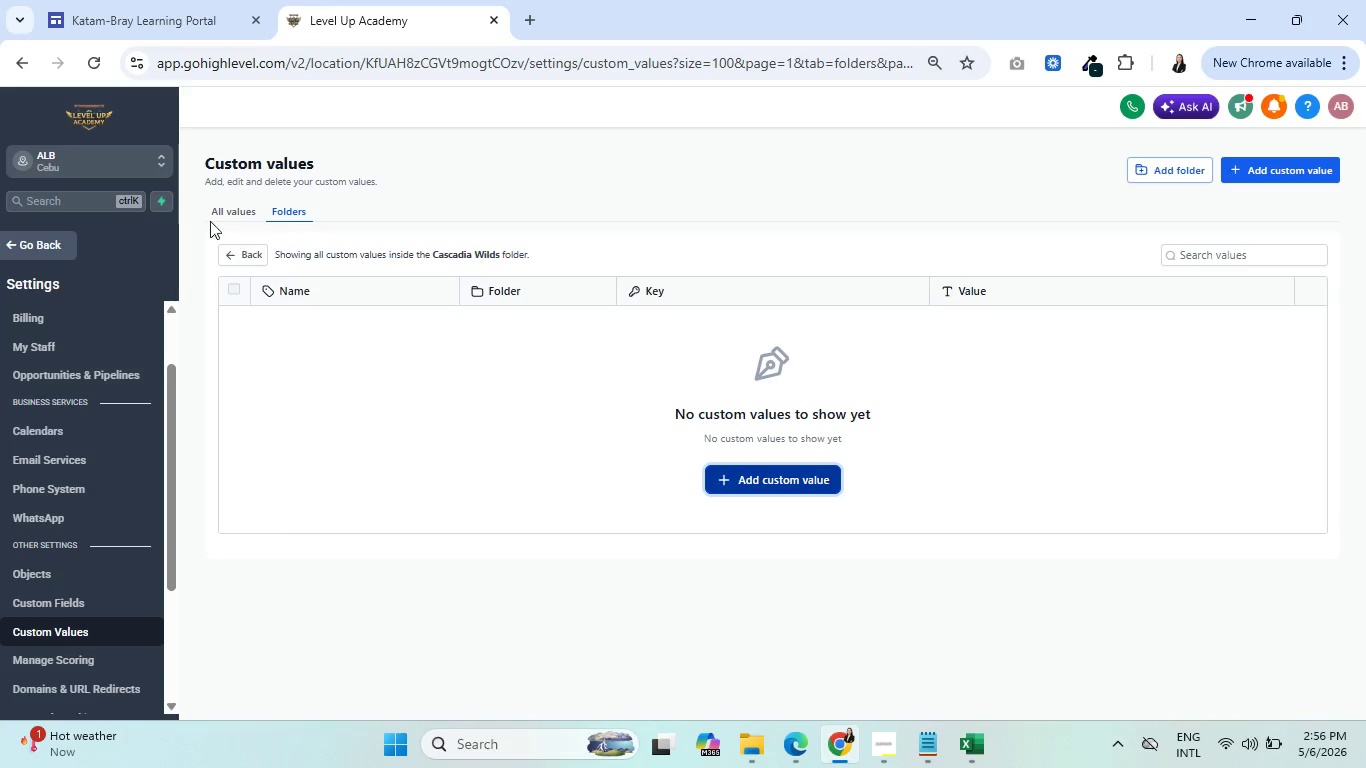 
left_click([215, 216])
 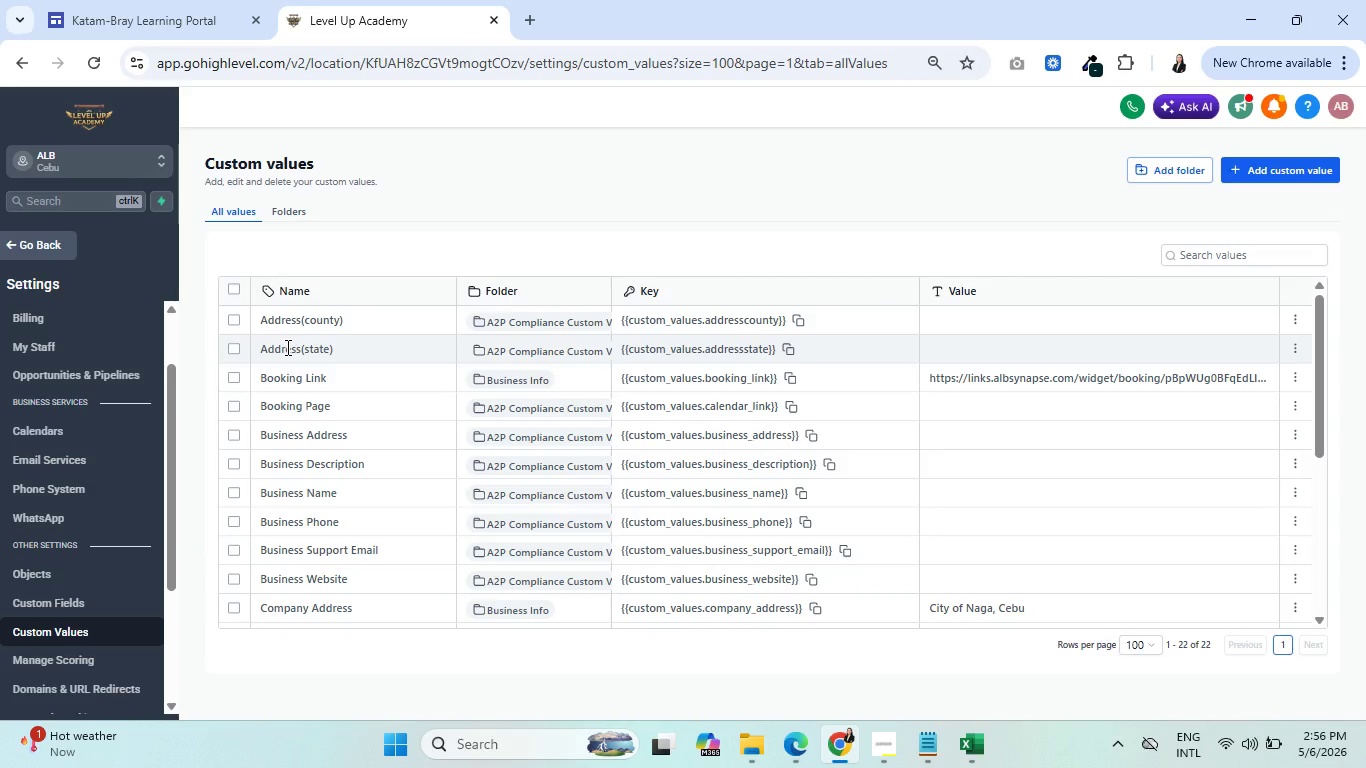 
wait(10.88)
 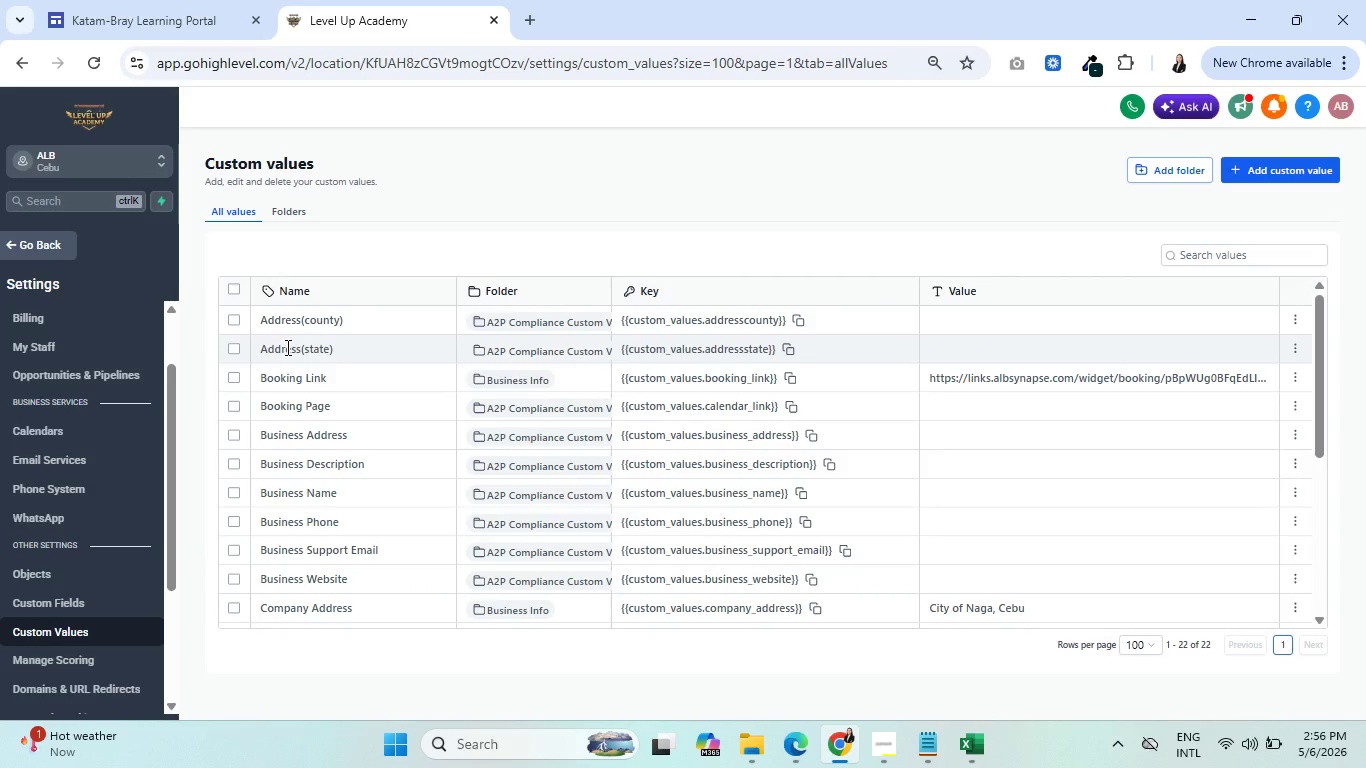 
left_click([287, 209])
 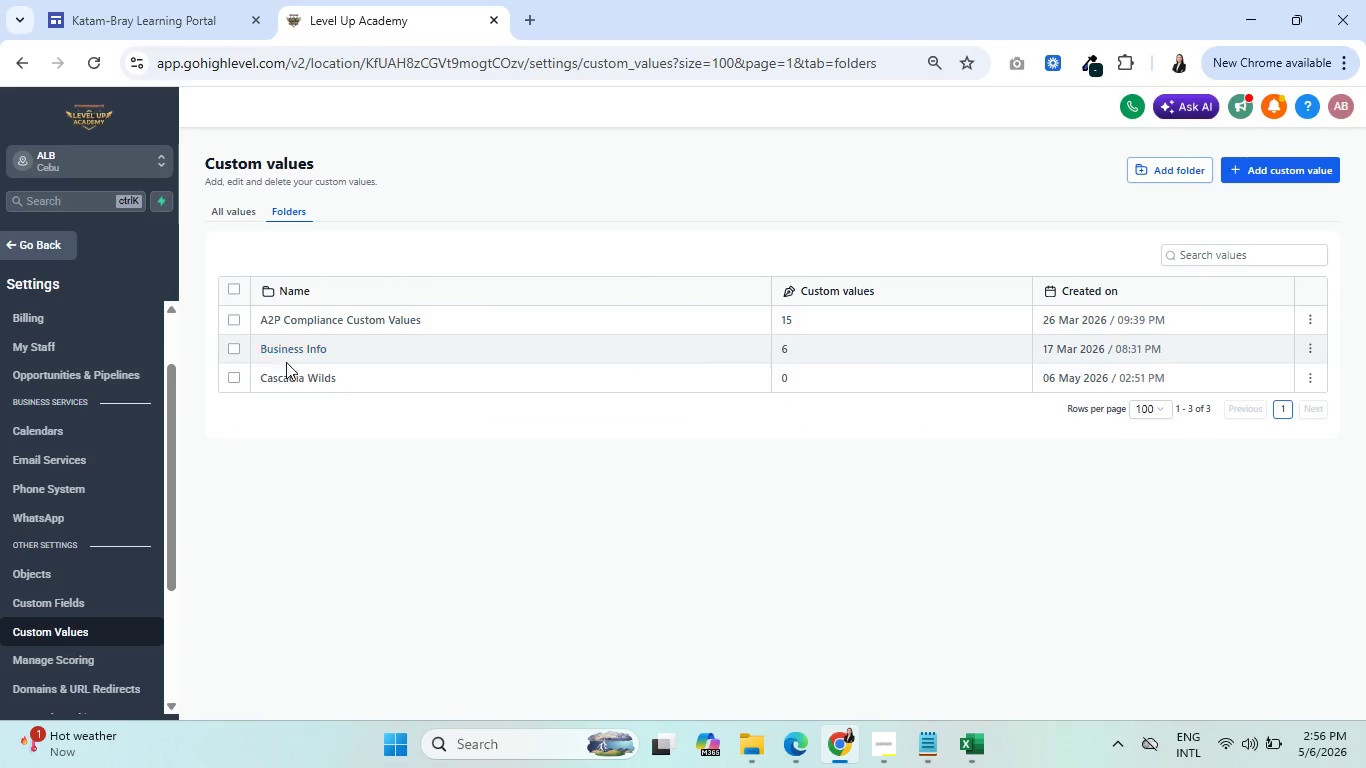 
left_click([292, 376])
 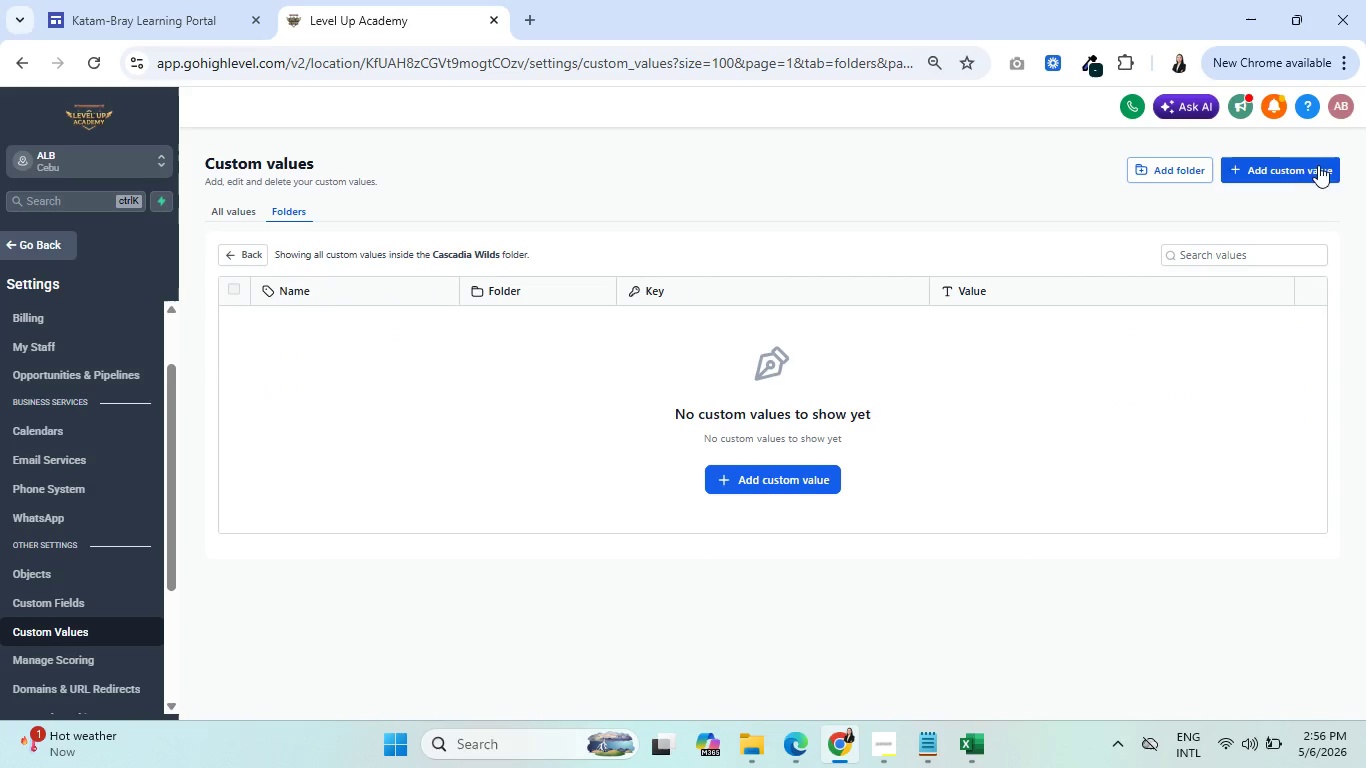 
left_click([1278, 175])
 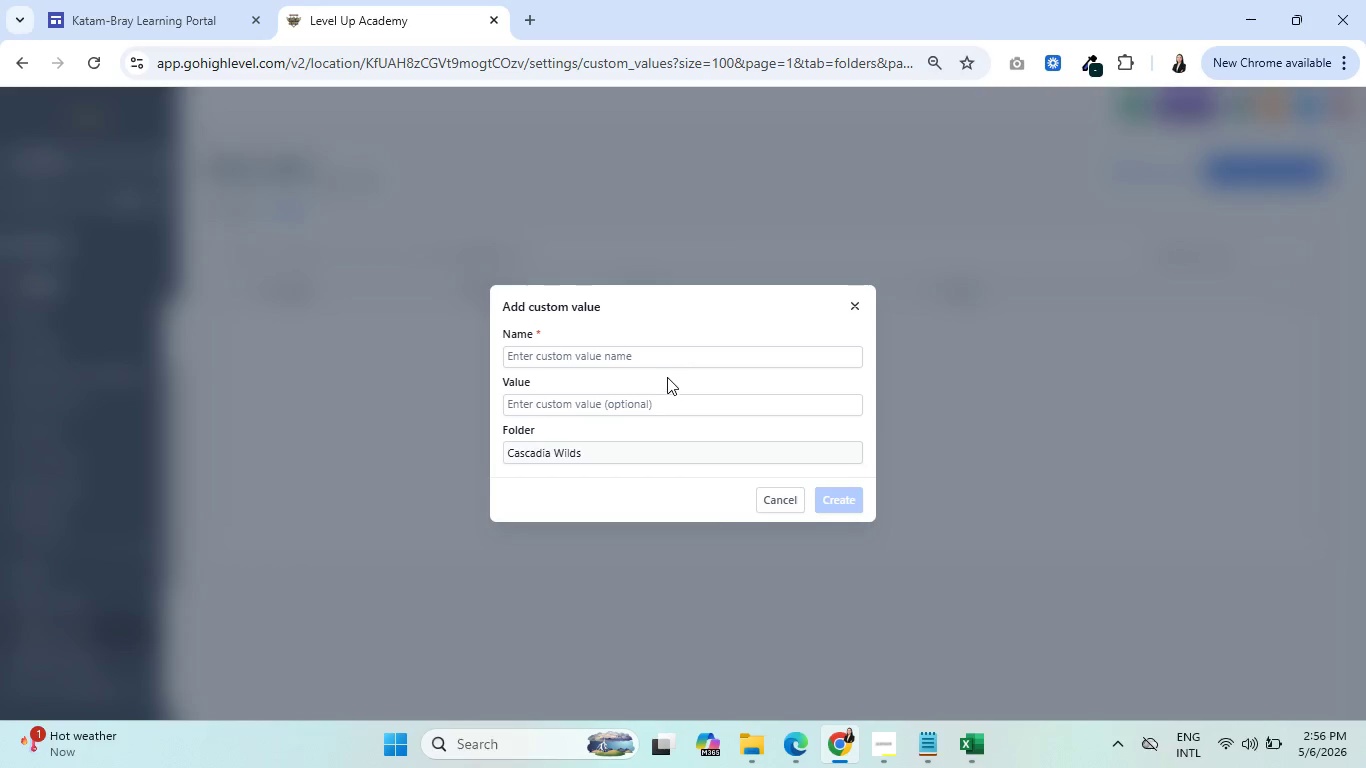 
left_click([658, 356])
 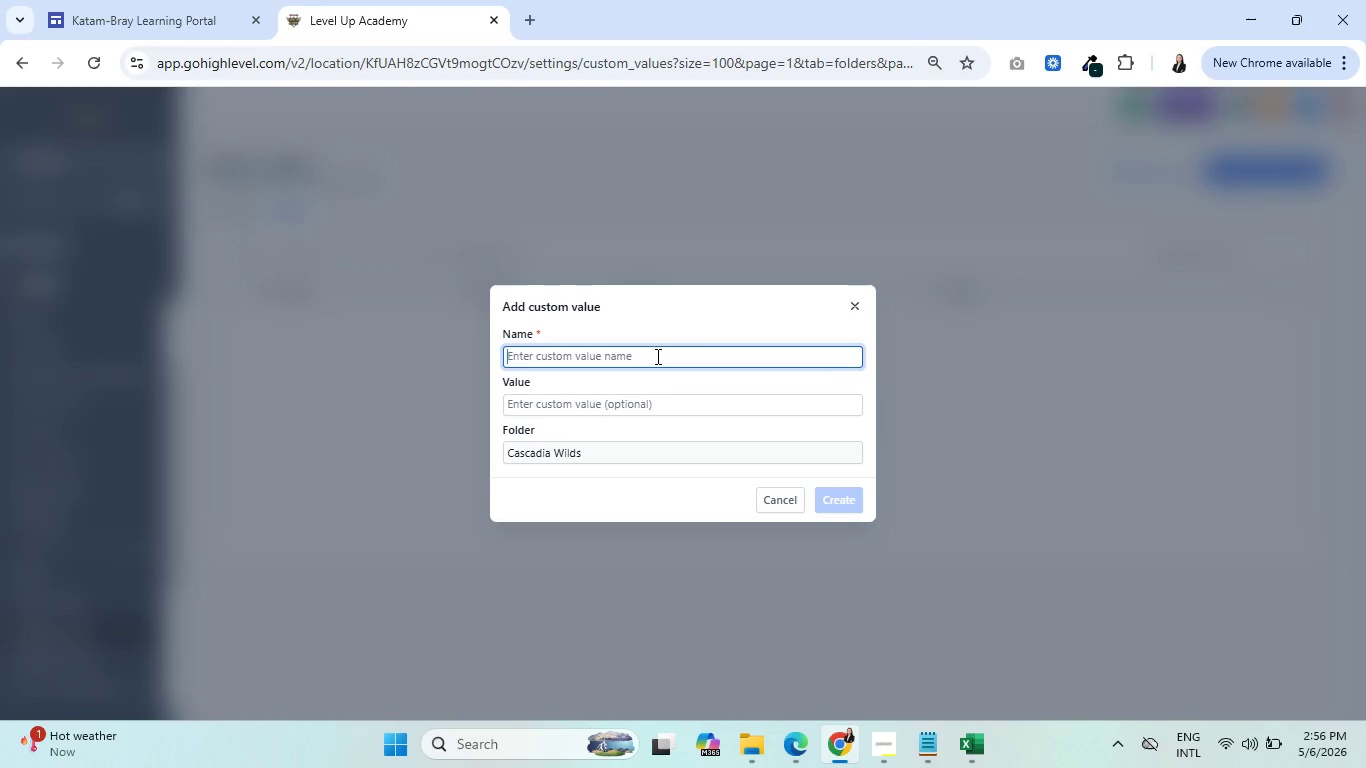 
wait(8.72)
 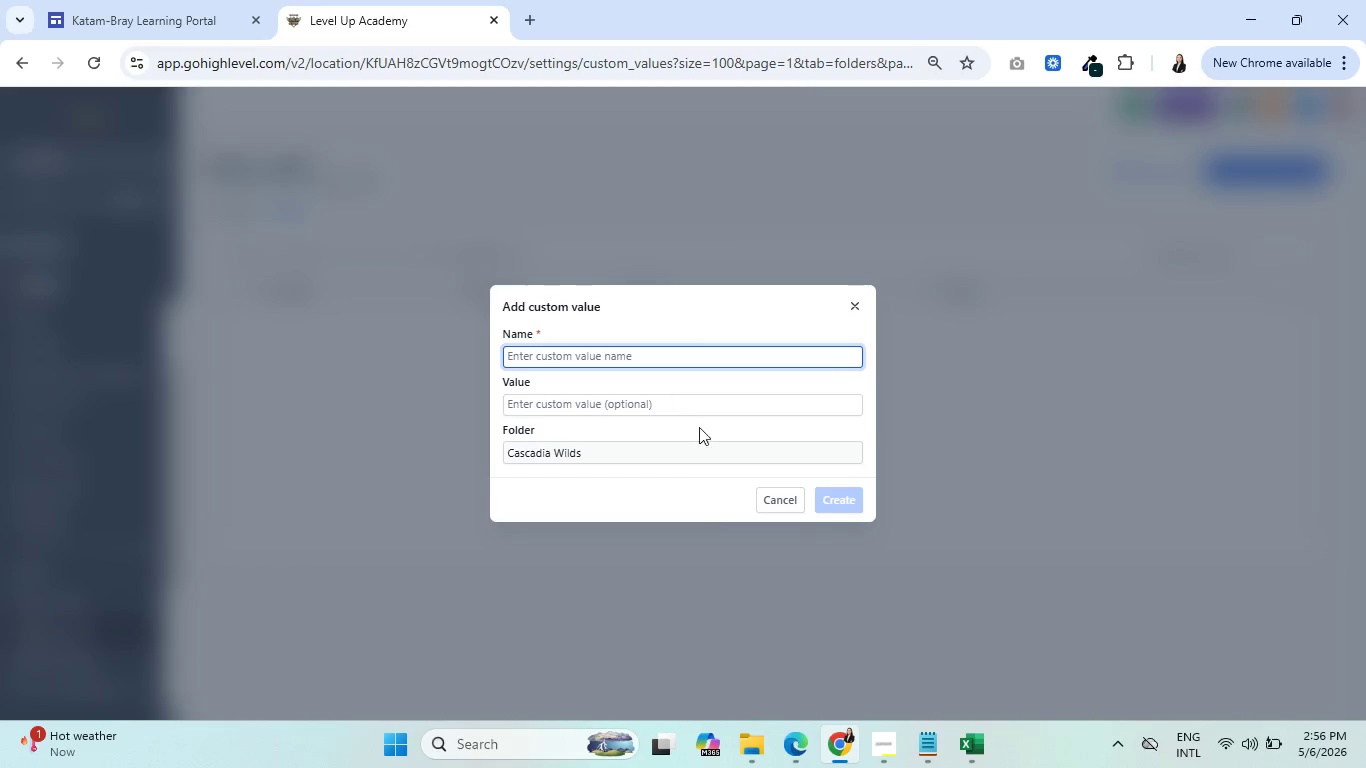 
type(Photography Ger)
key(Backspace)
type(ar Tip)
 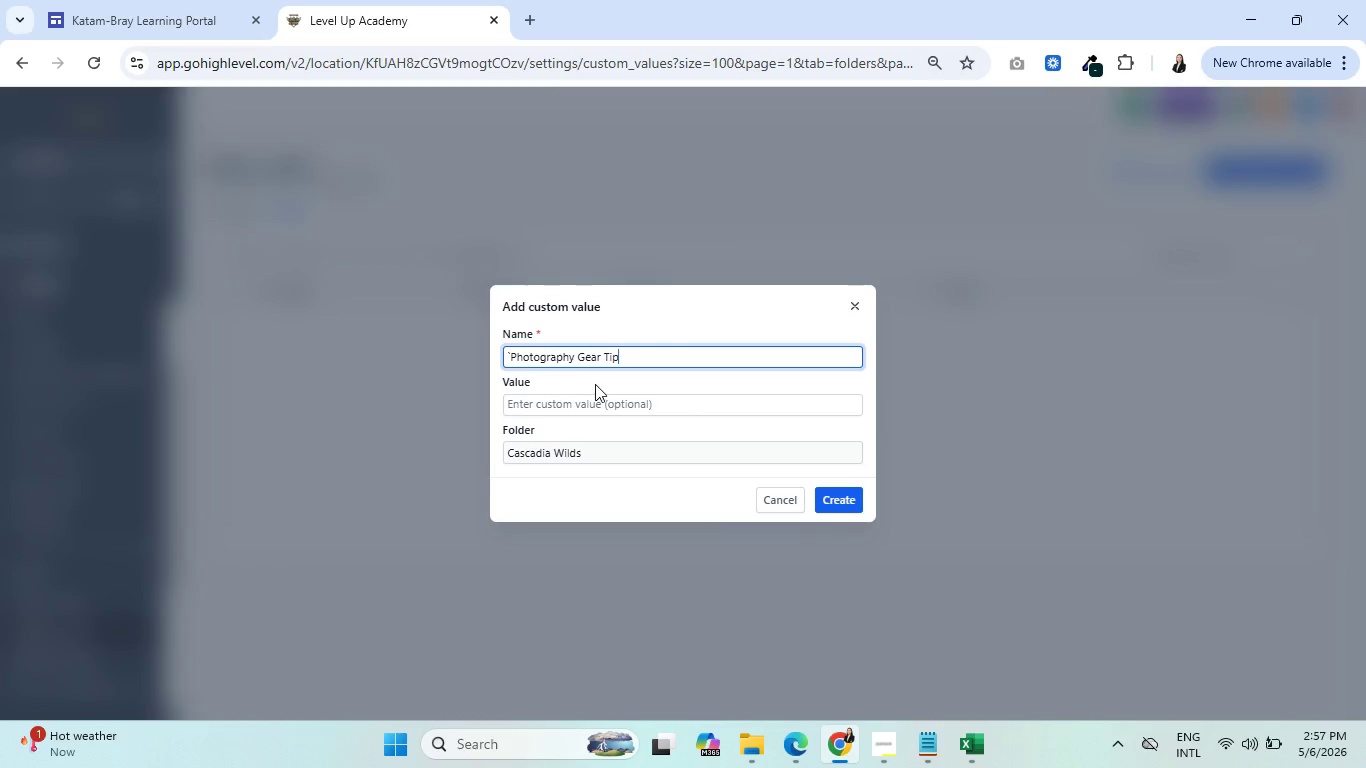 
left_click([610, 402])
 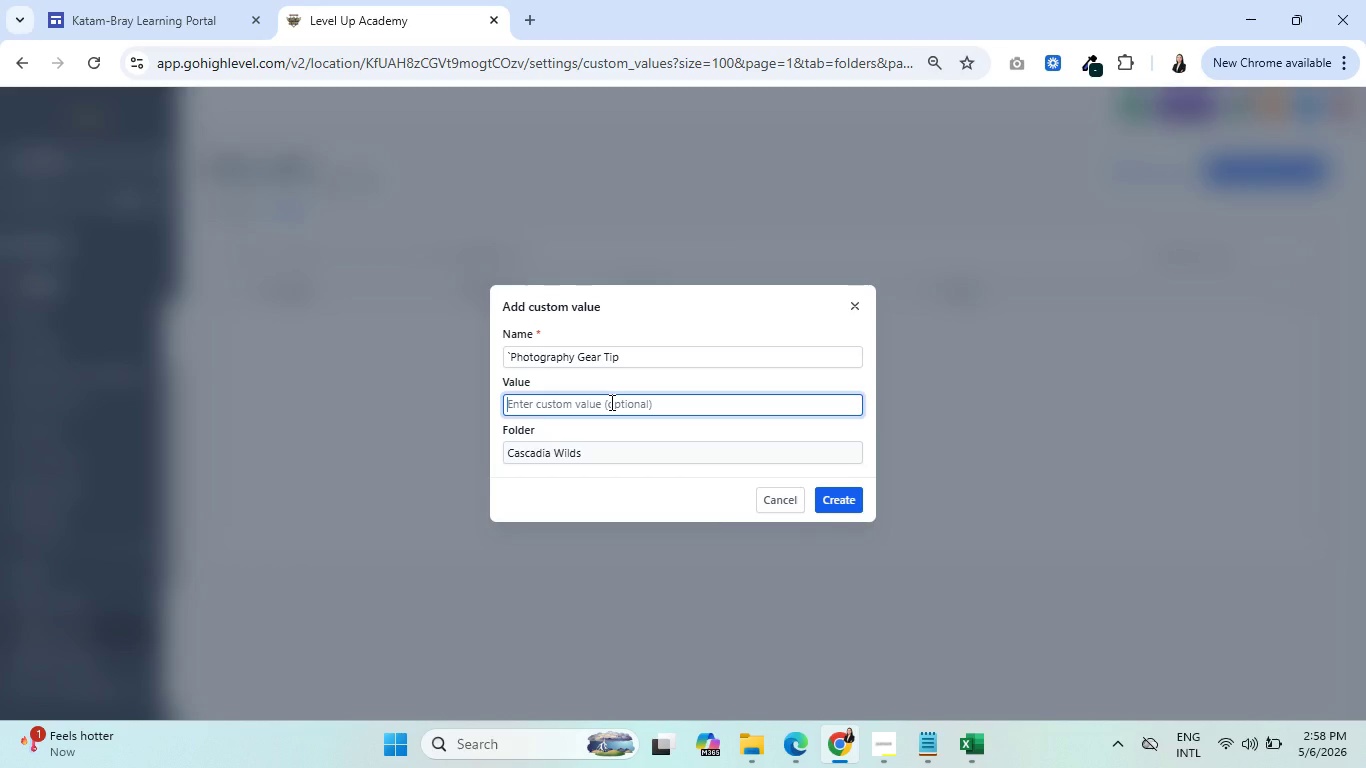 
wait(57.03)
 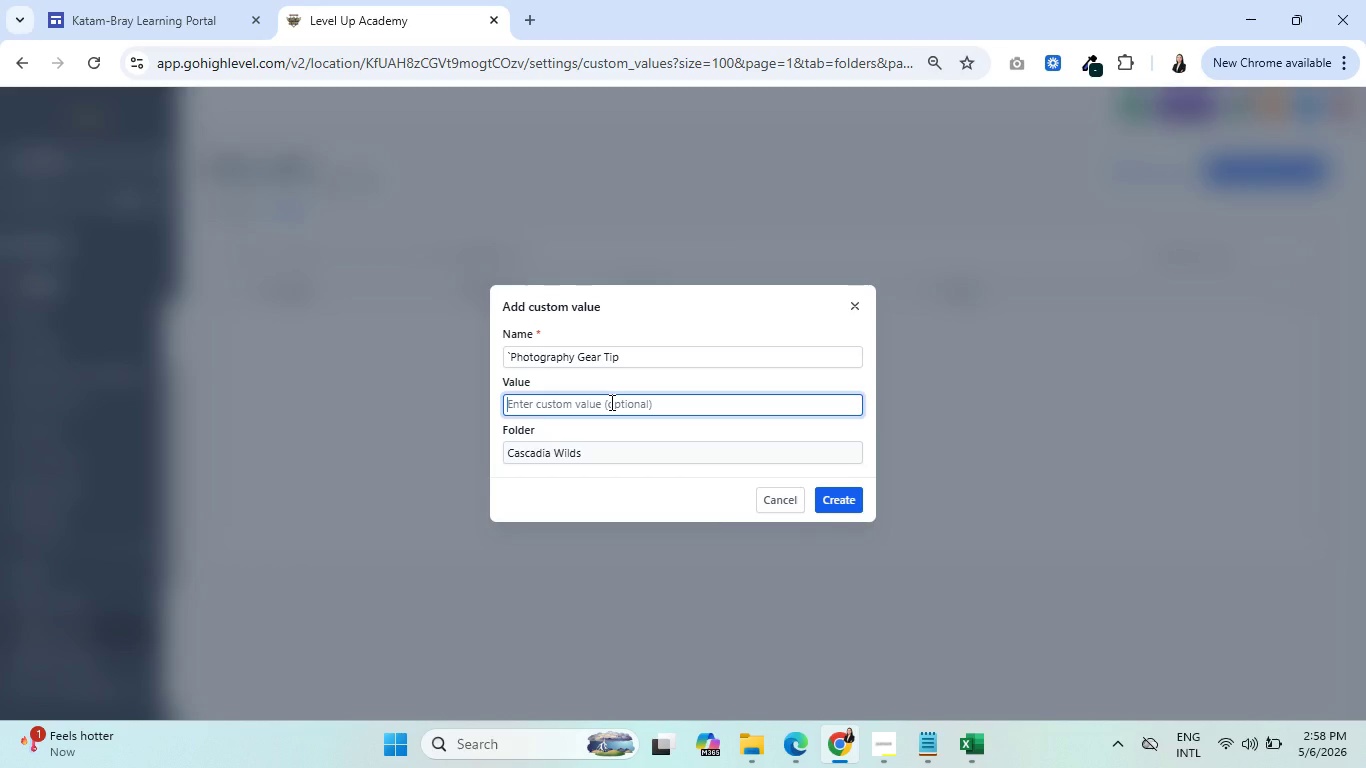 
left_click([620, 411])
 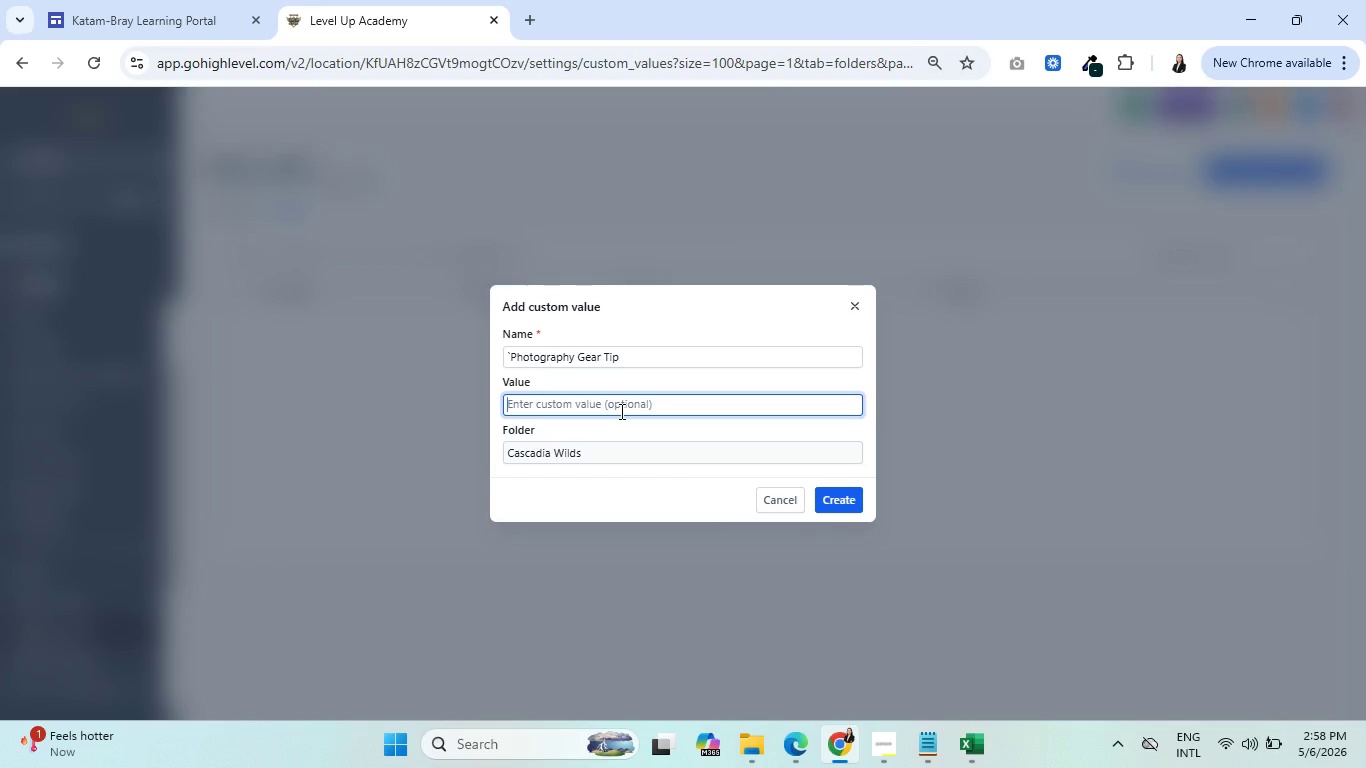 
wait(5.09)
 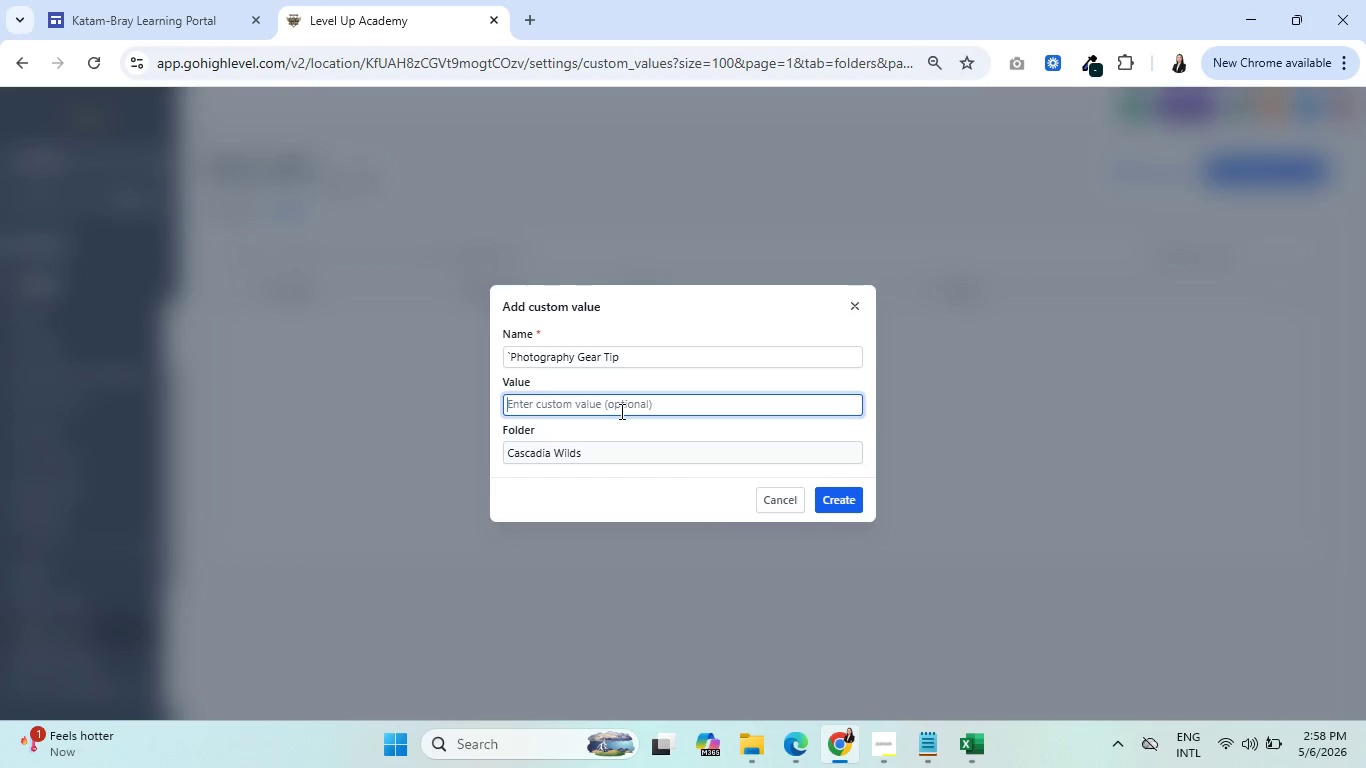 
type(For PNW shoots, a circular polarizer is non-negotiable )
key(Backspace)
type(. It)
 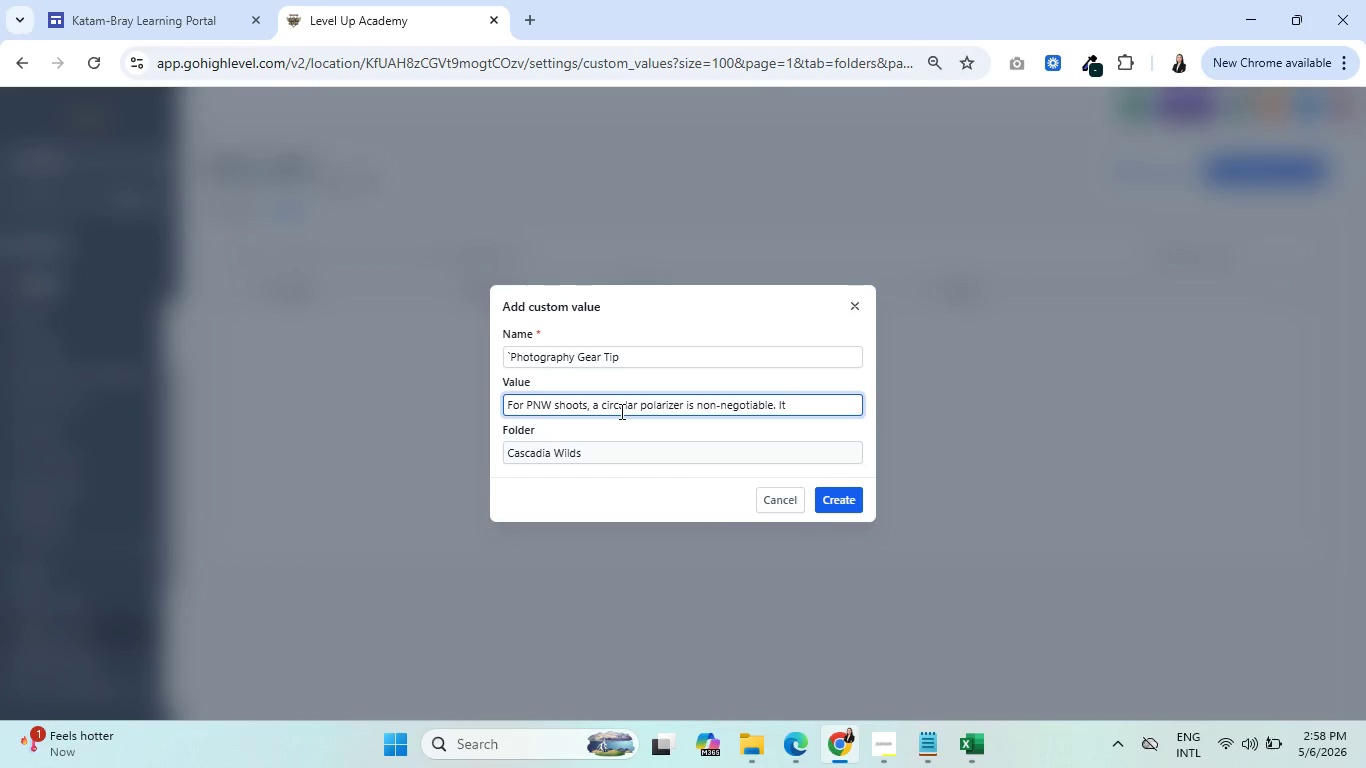 
wait(14.83)
 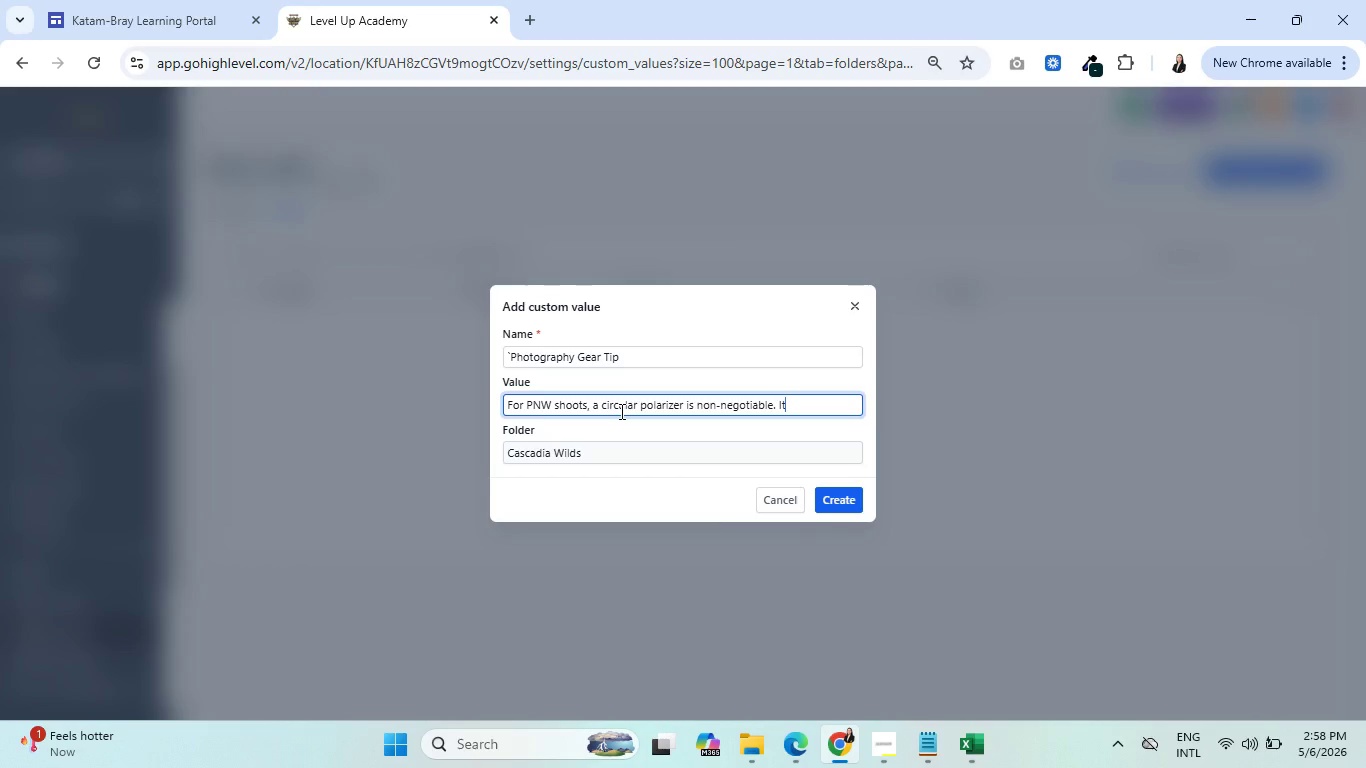 
type( cuts the glare )
 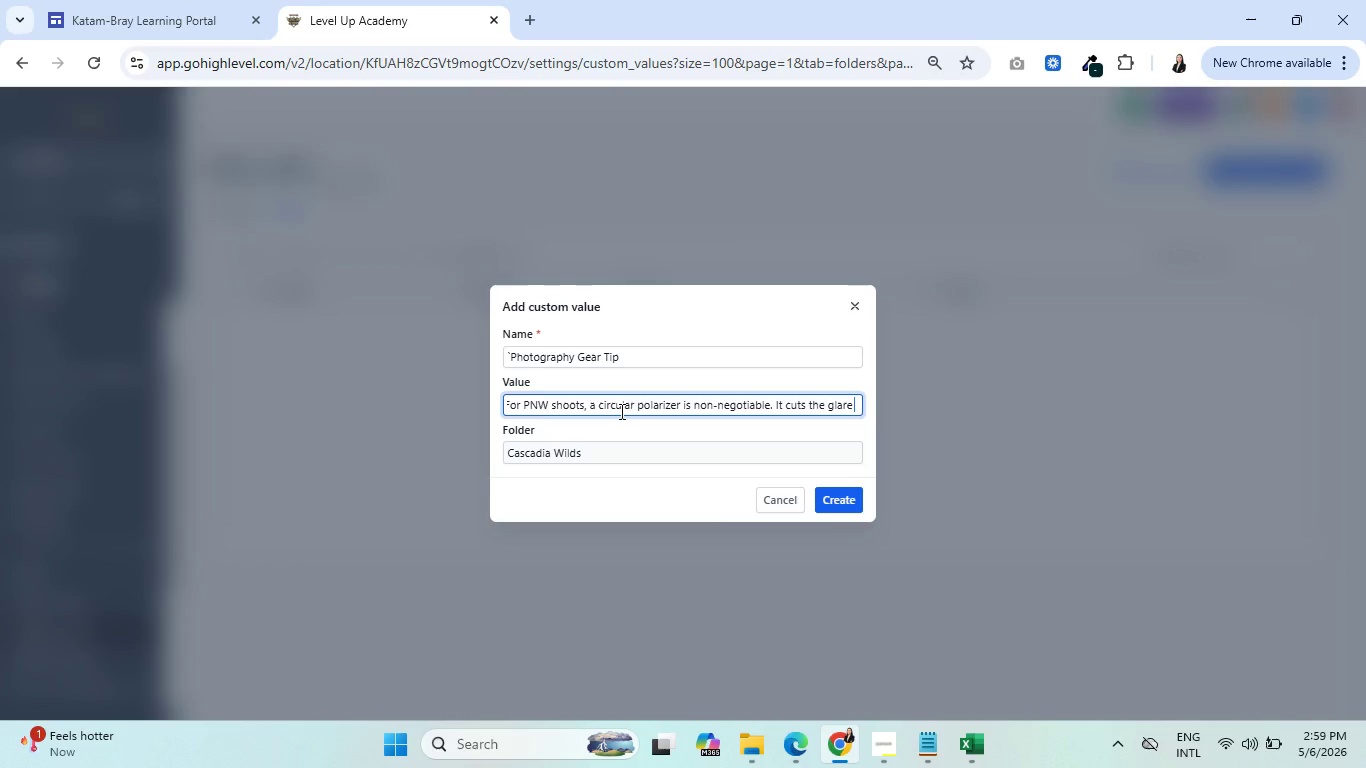 
wait(5.95)
 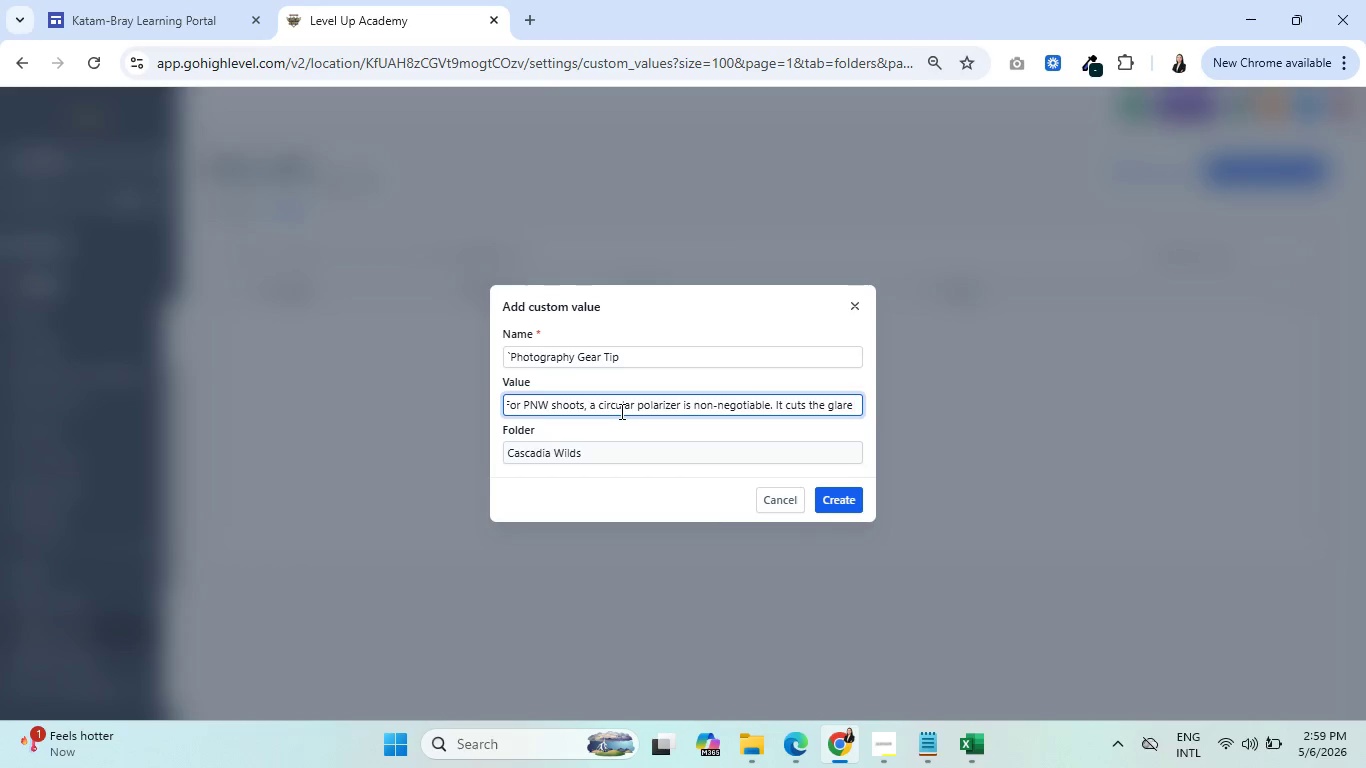 
type(off wet foliage and turns ordinary)
 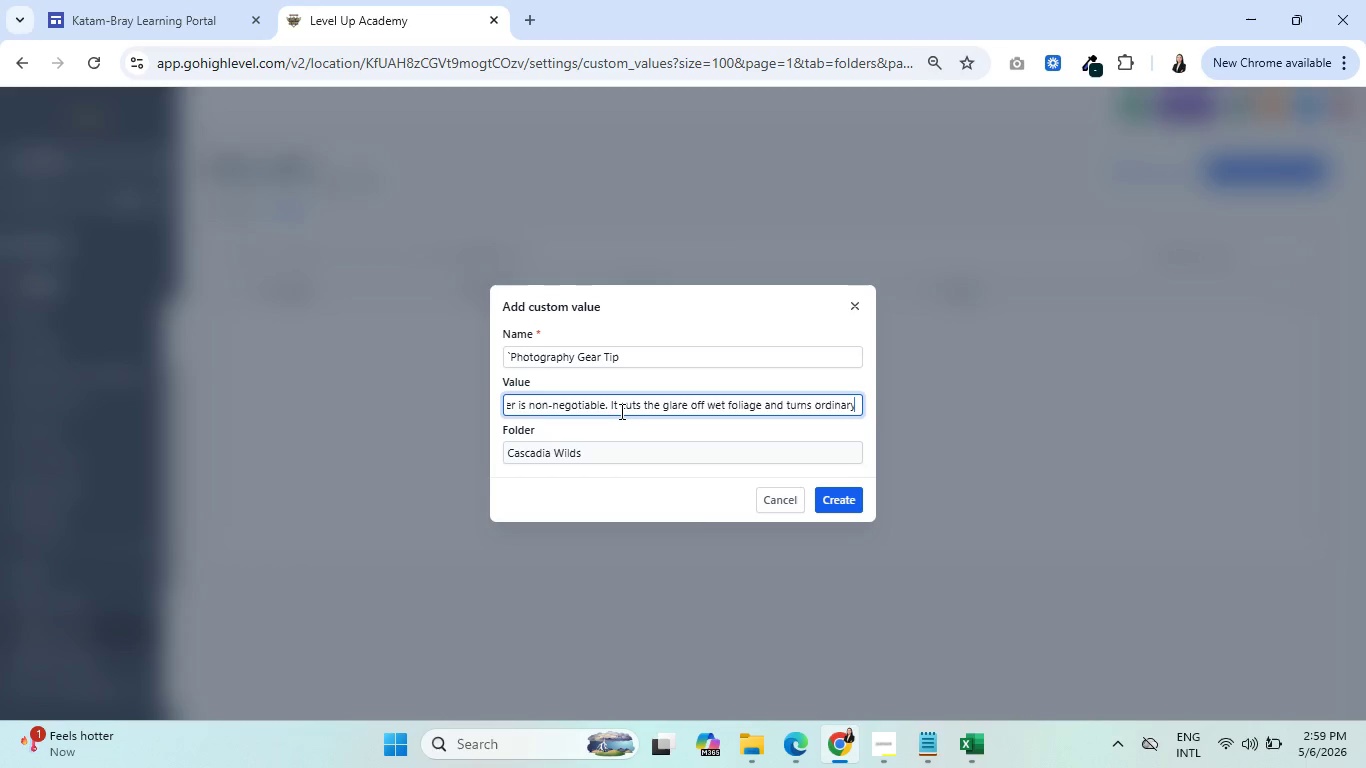 
type( forest light into something extraordinary)
 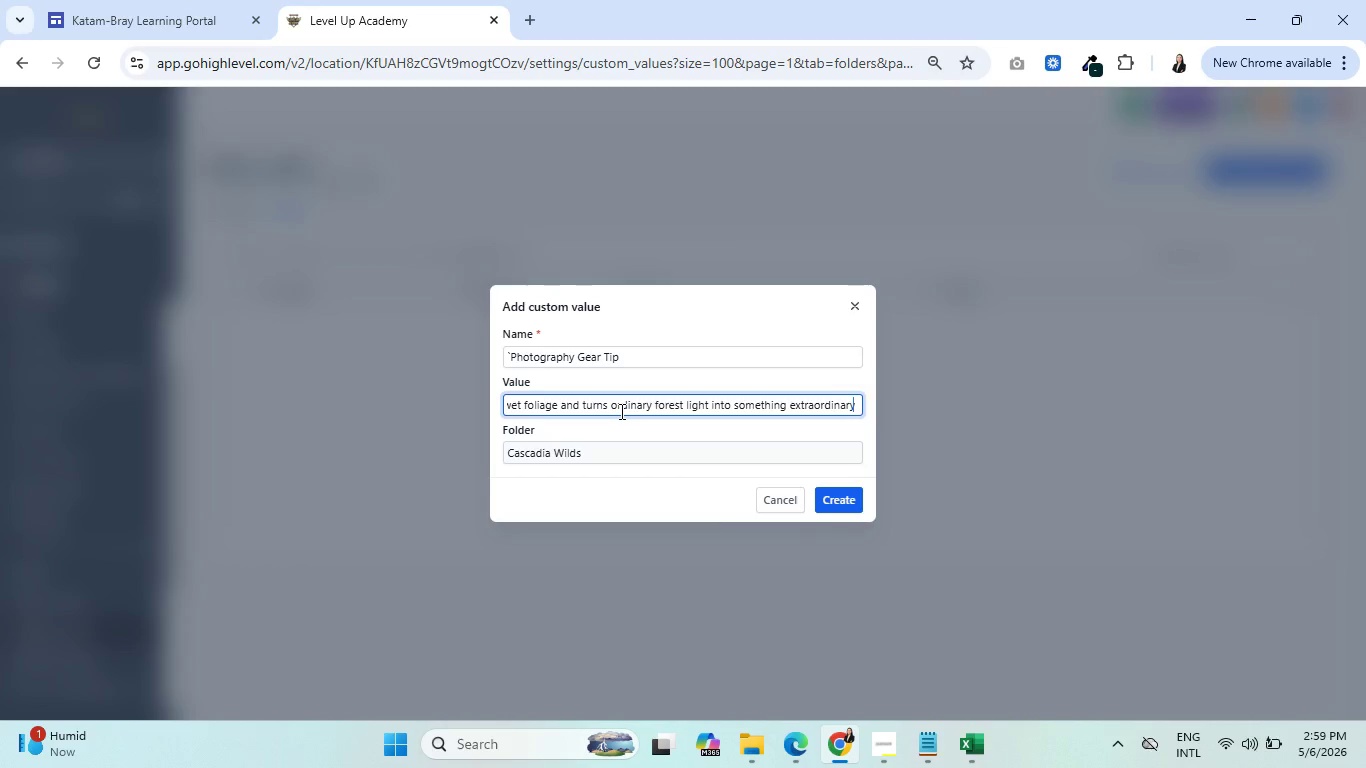 
key(Period)
 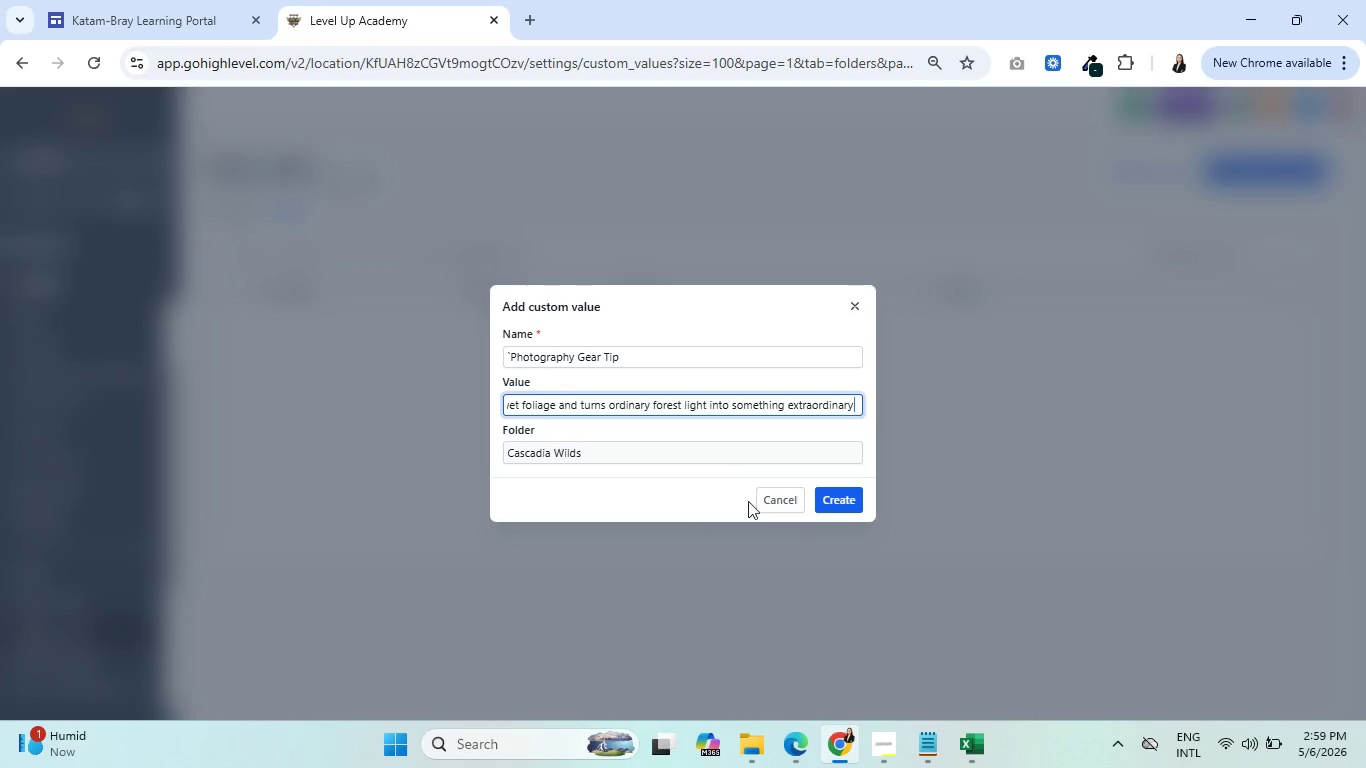 
left_click([826, 498])
 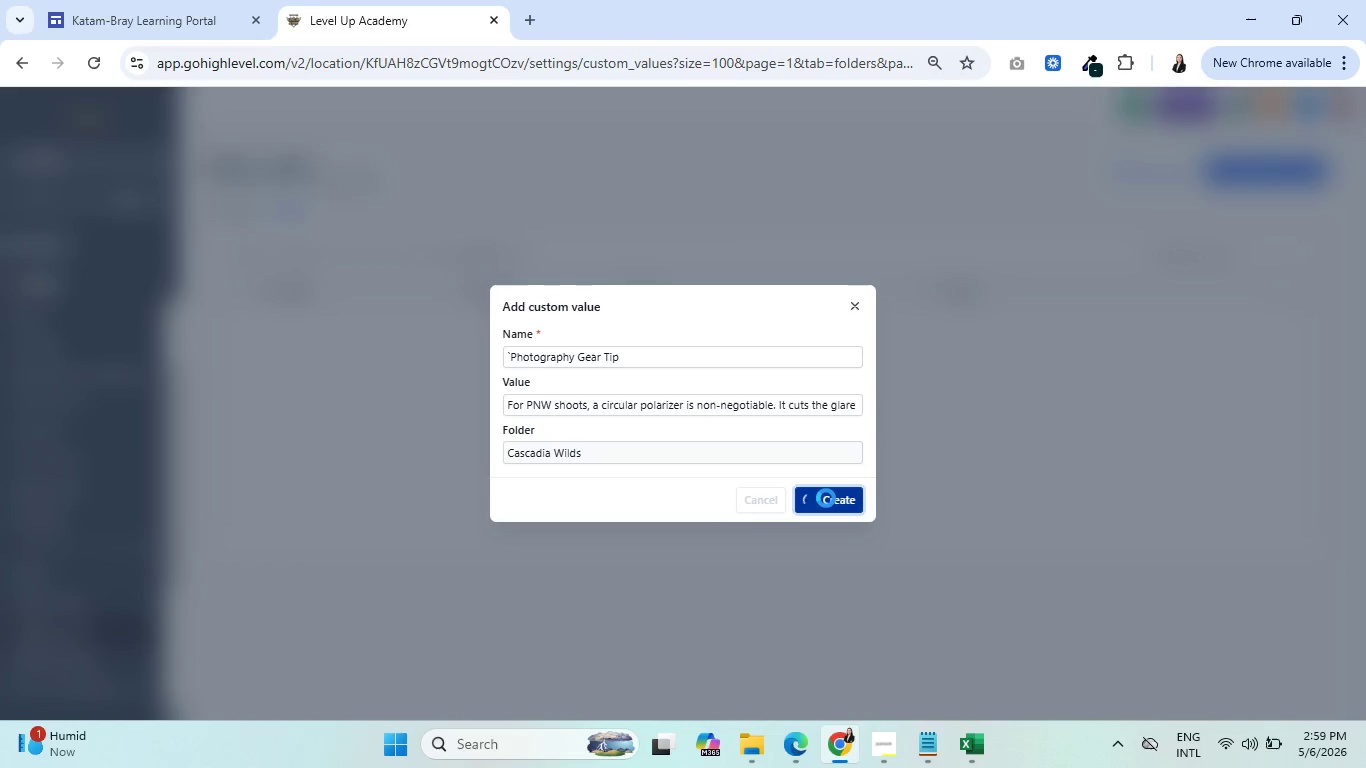 
wait(8.61)
 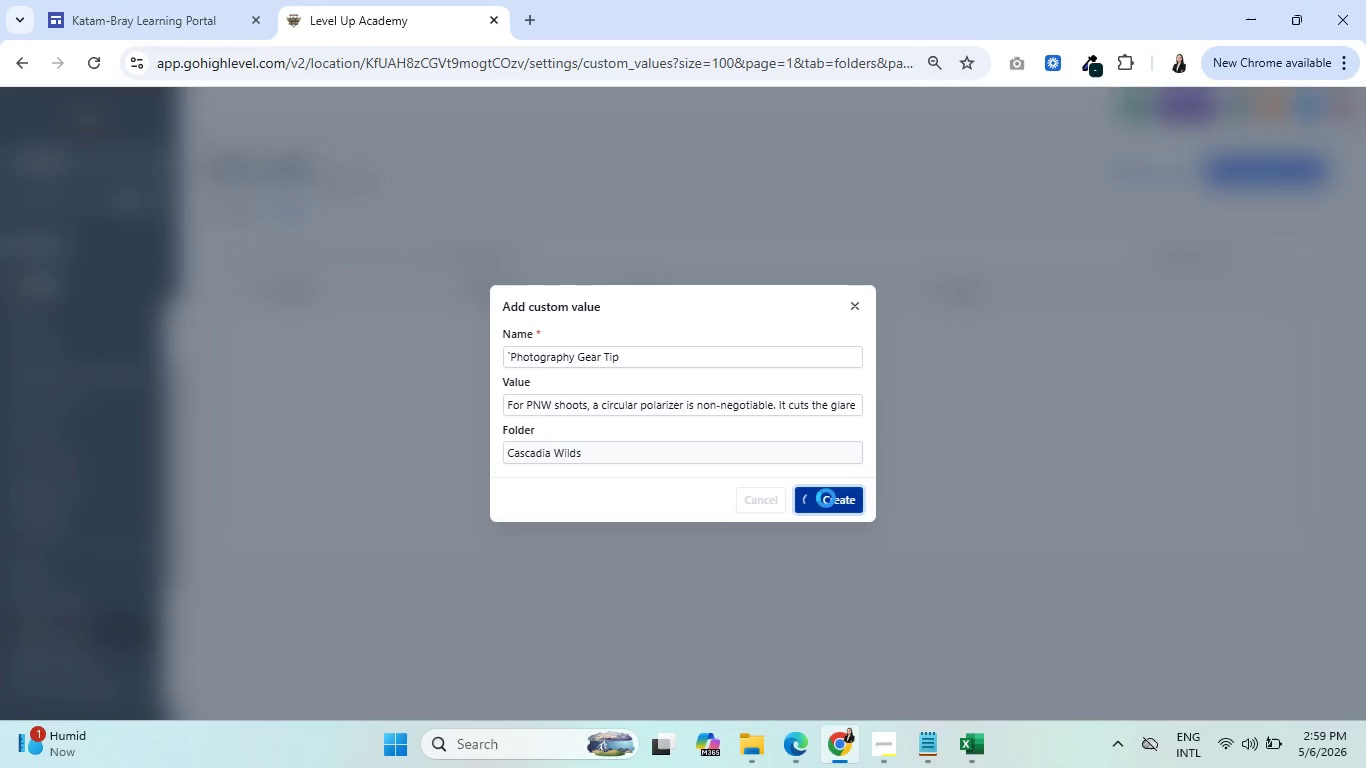 
left_click([239, 211])
 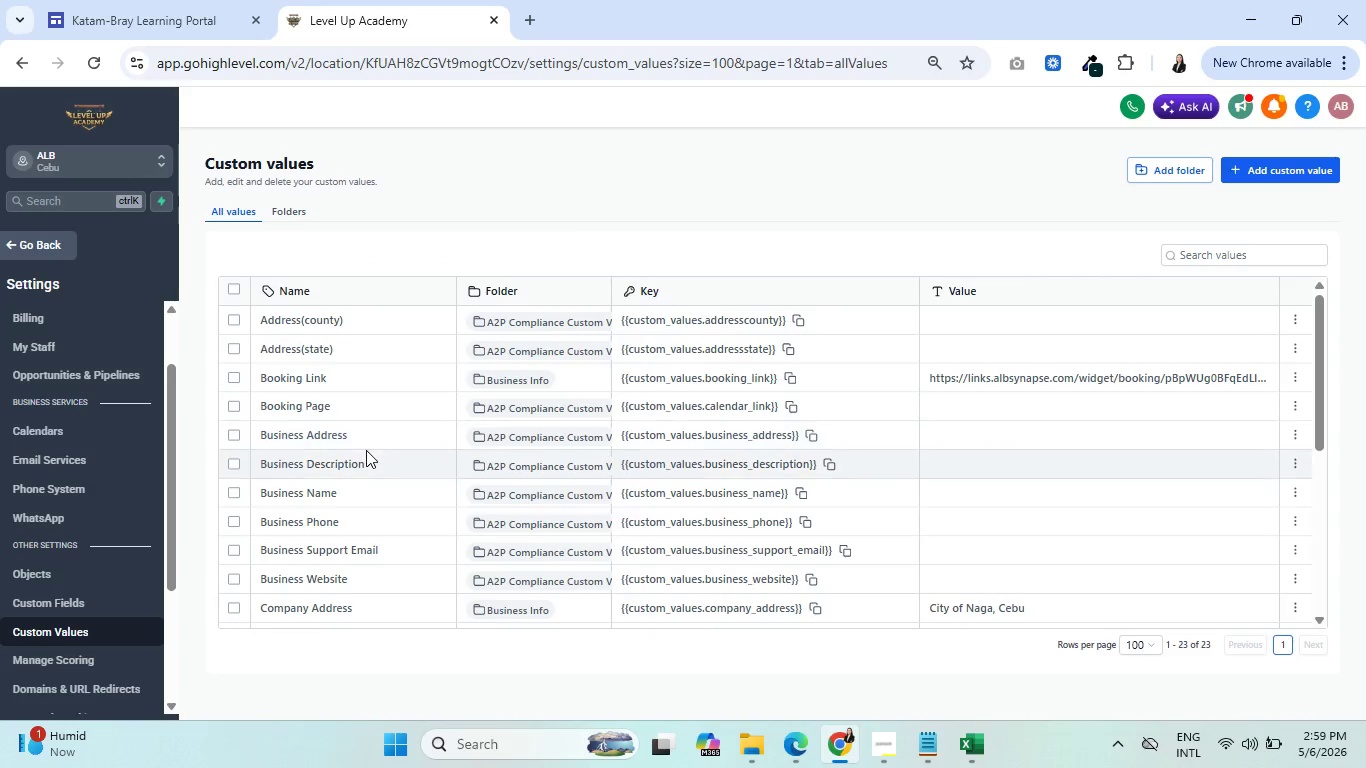 
scroll: coordinate [526, 612], scroll_direction: down, amount: 11.0
 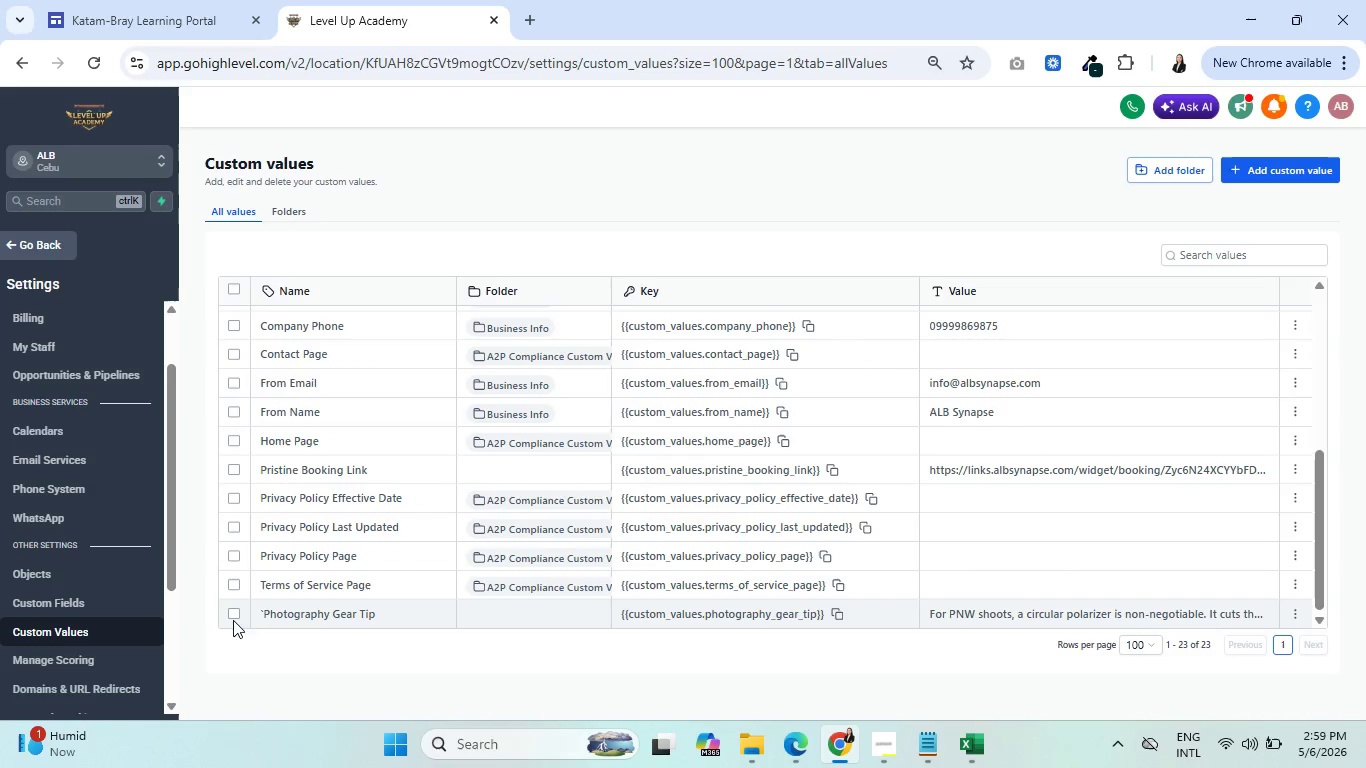 
left_click([230, 617])
 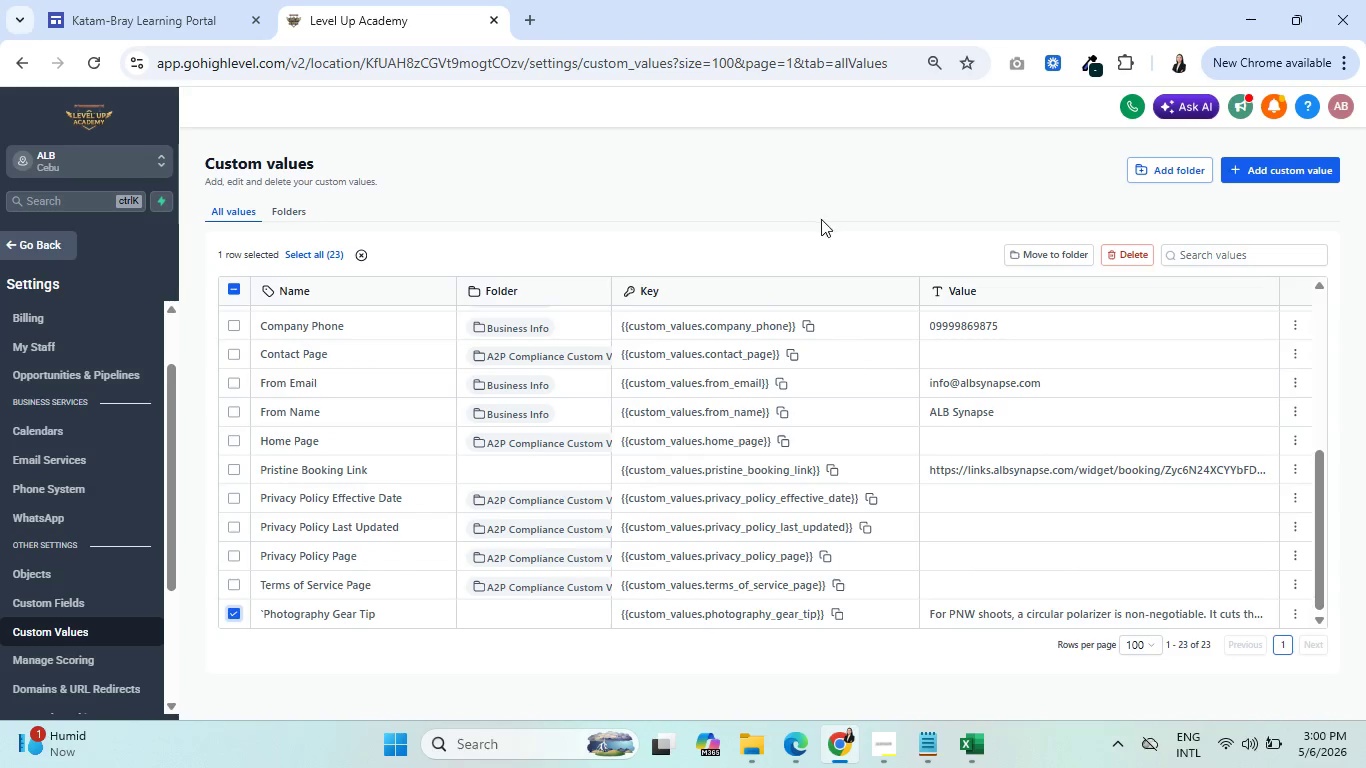 
left_click([1062, 249])
 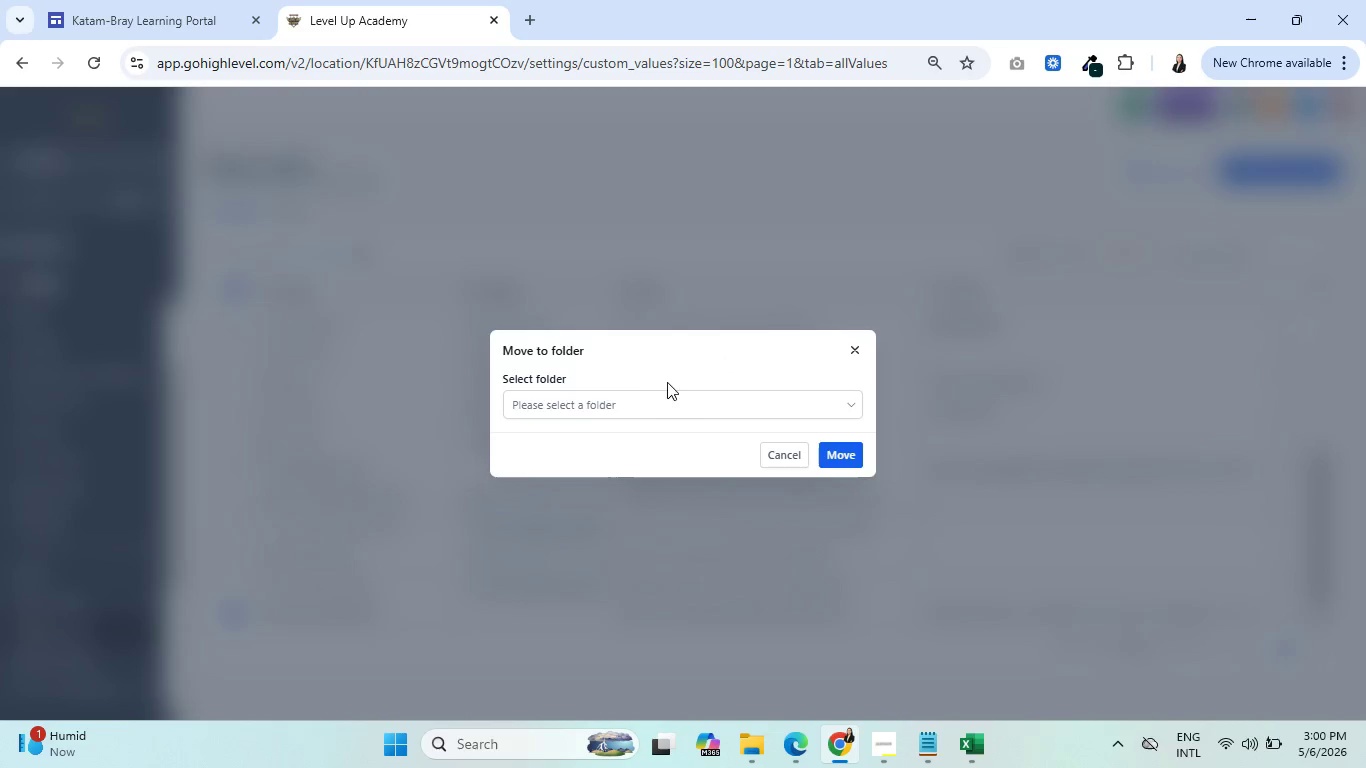 
left_click([651, 401])
 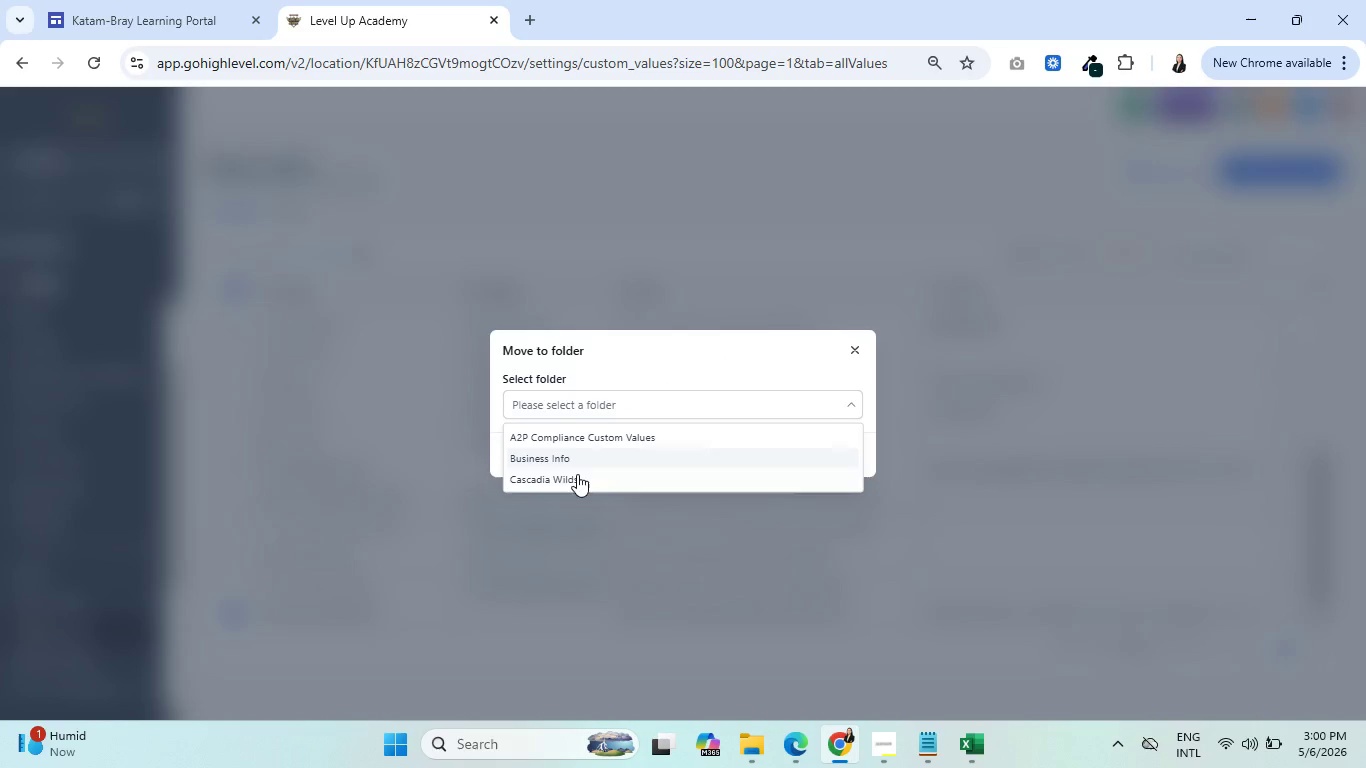 
left_click([580, 479])
 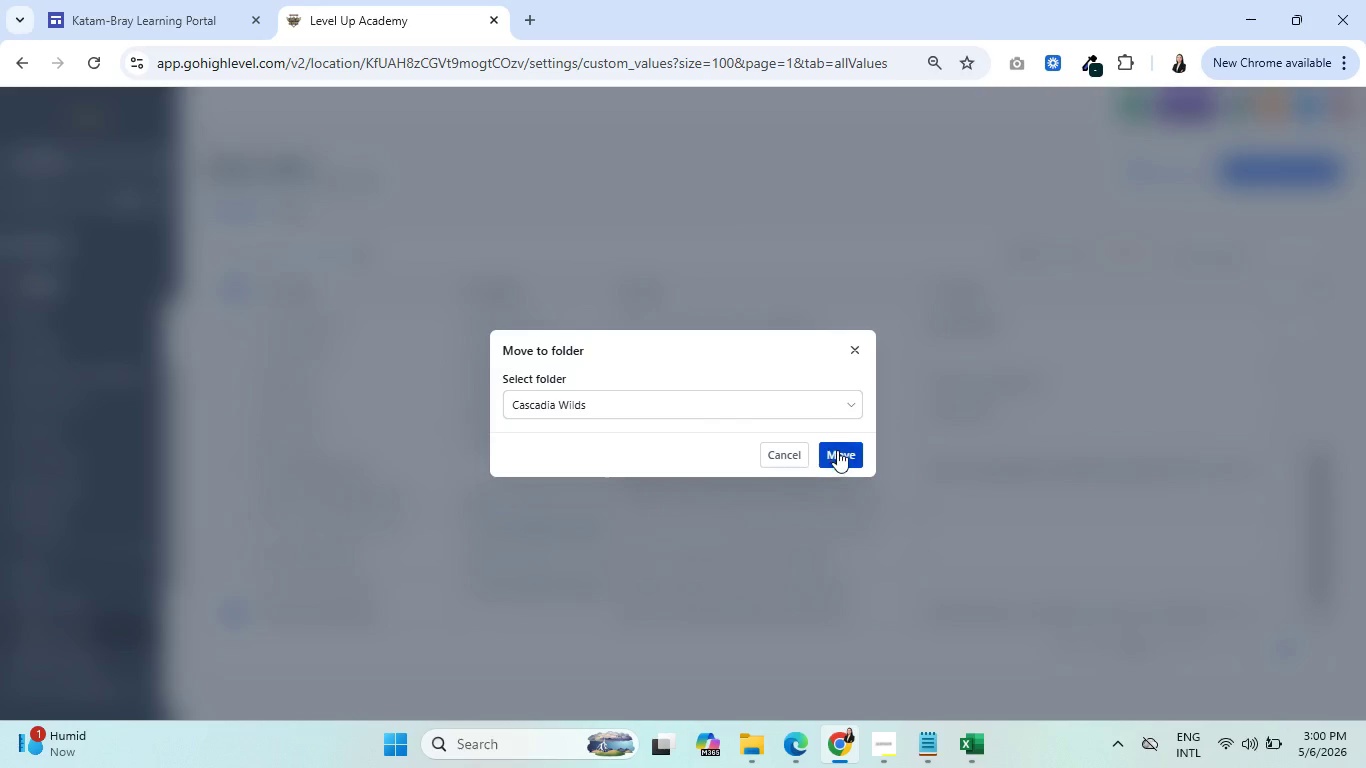 
left_click([837, 456])
 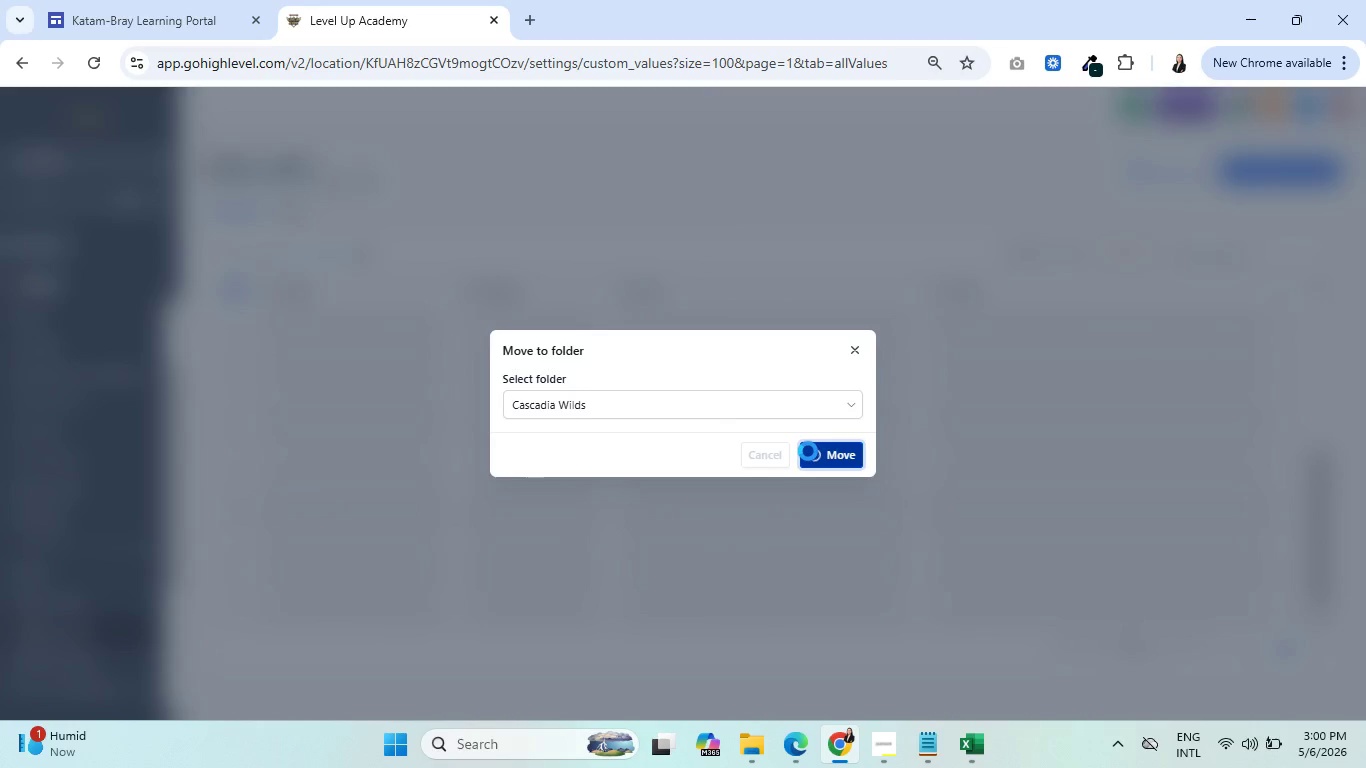 
wait(6.31)
 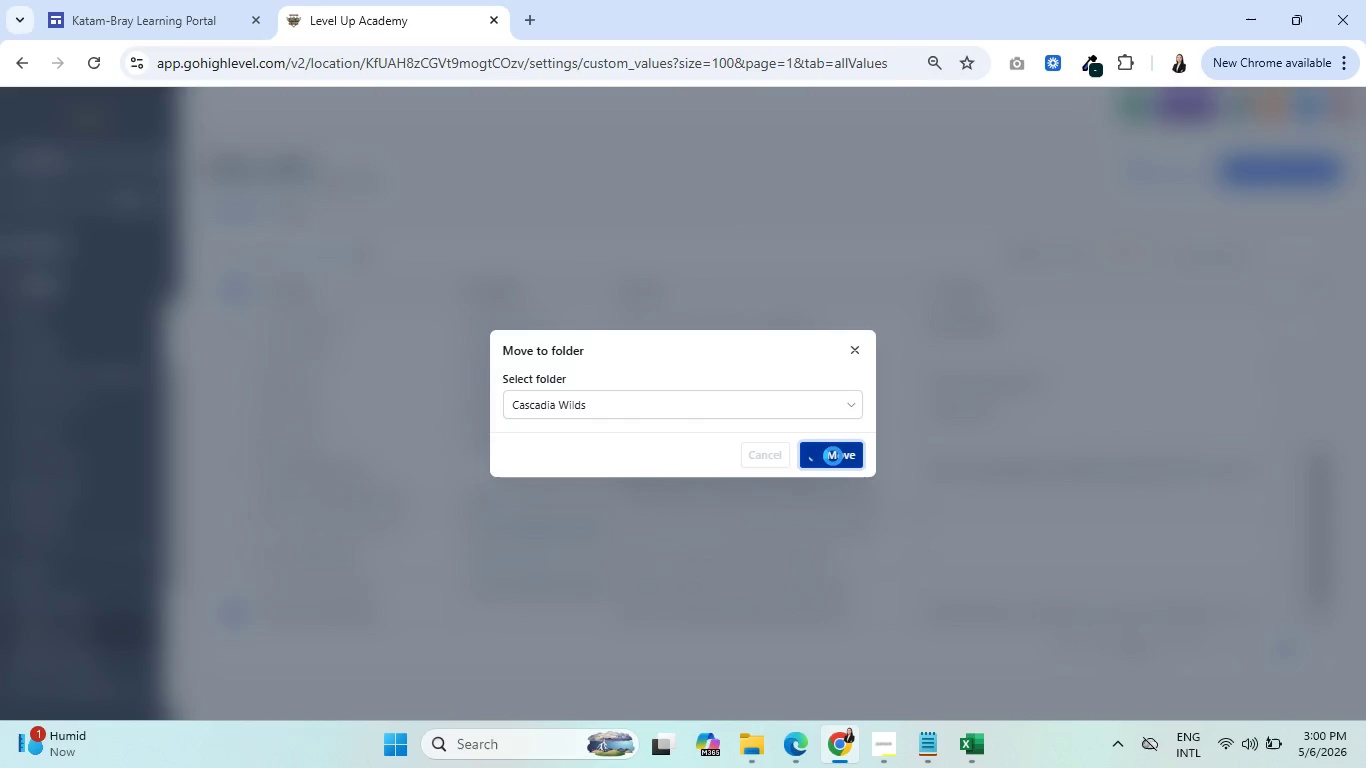 
scroll: coordinate [432, 509], scroll_direction: down, amount: 6.0
 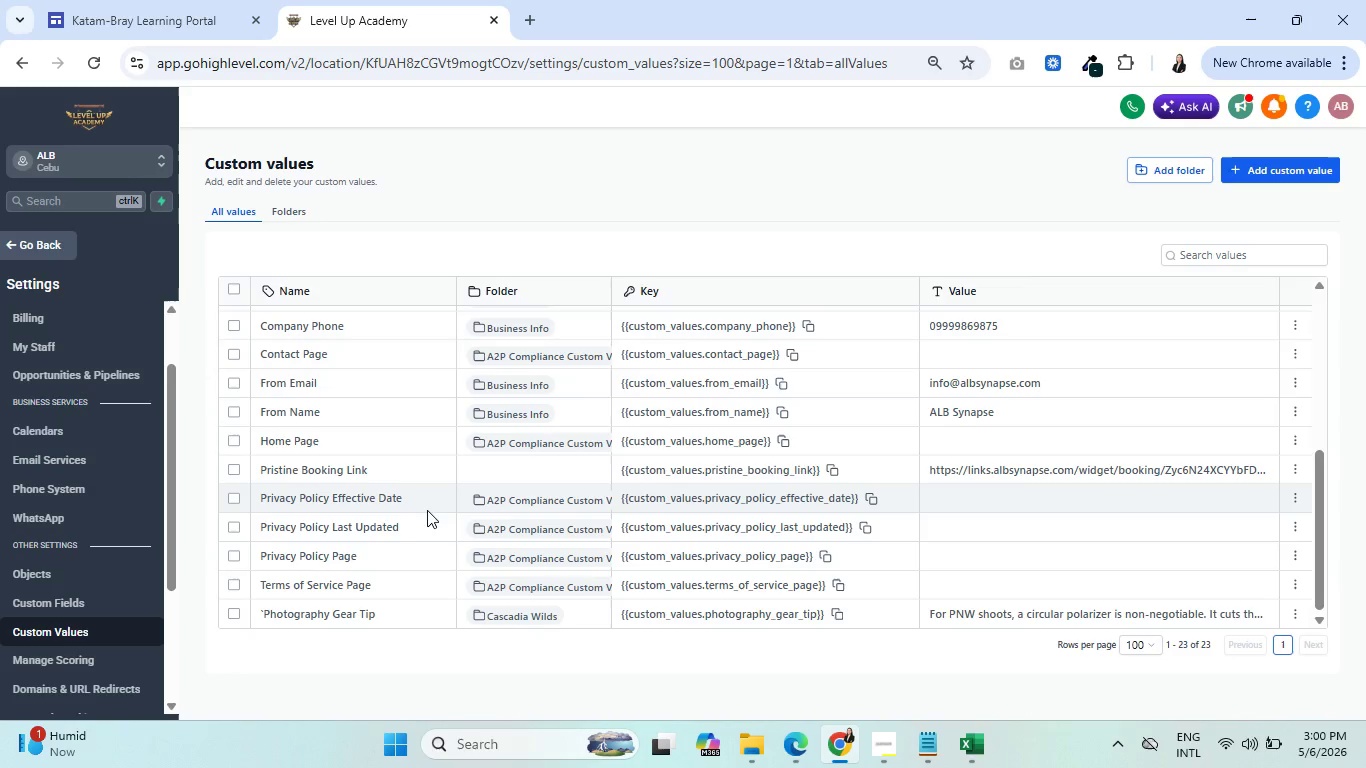 
wait(5.81)
 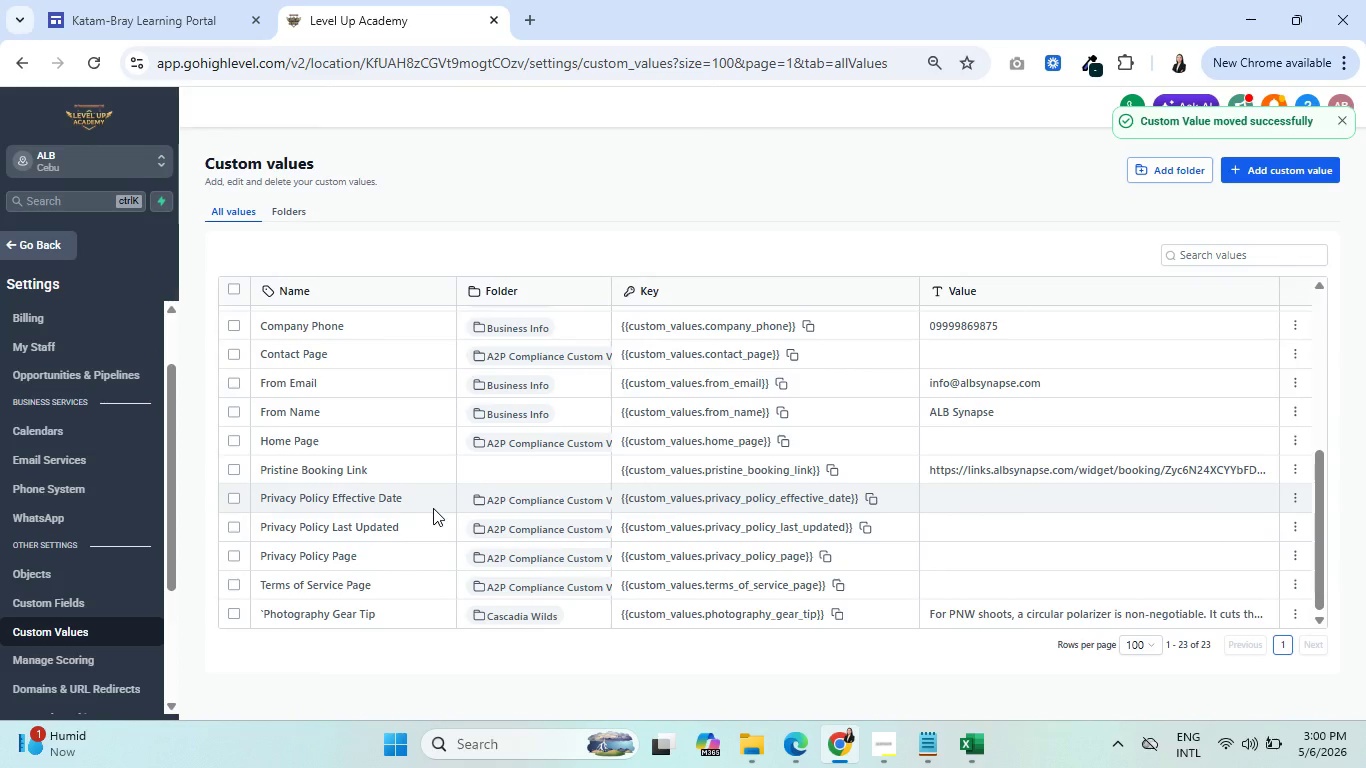 
left_click([275, 206])
 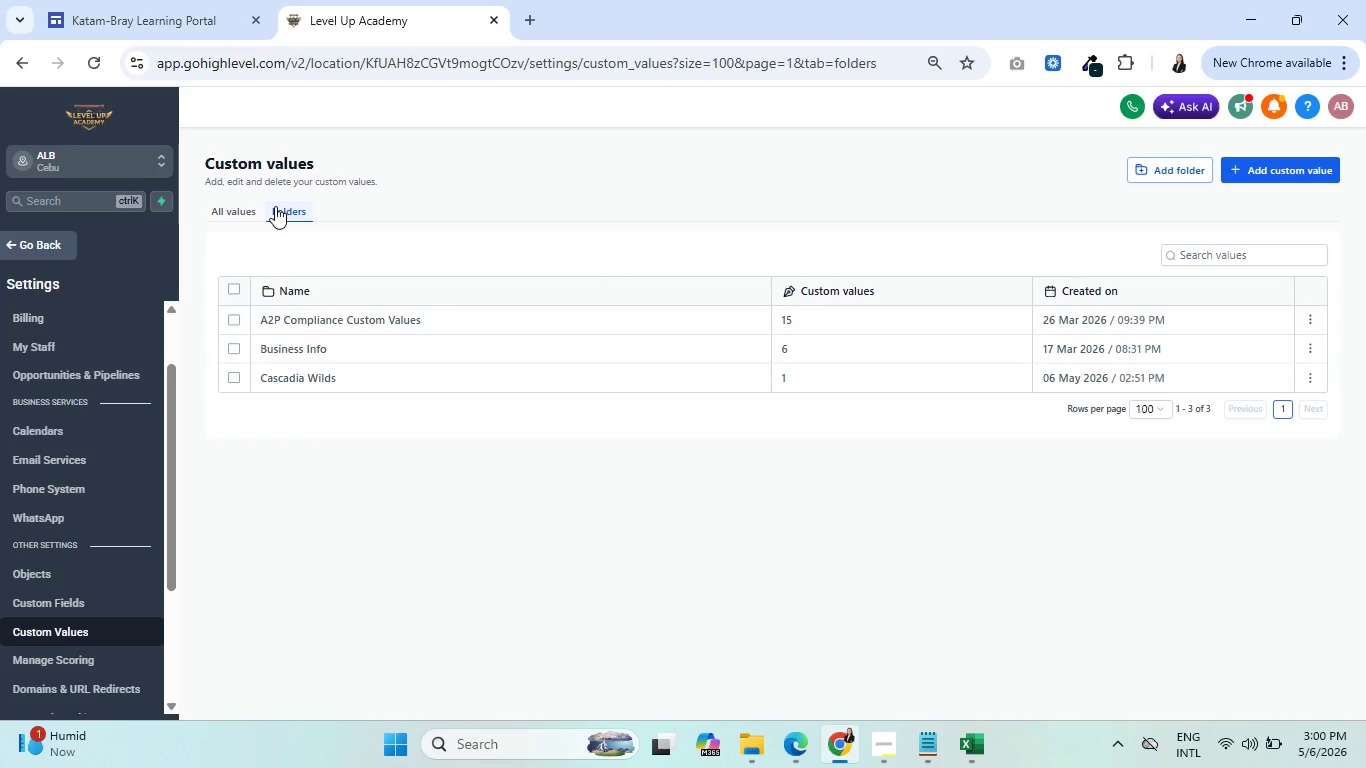 
wait(18.09)
 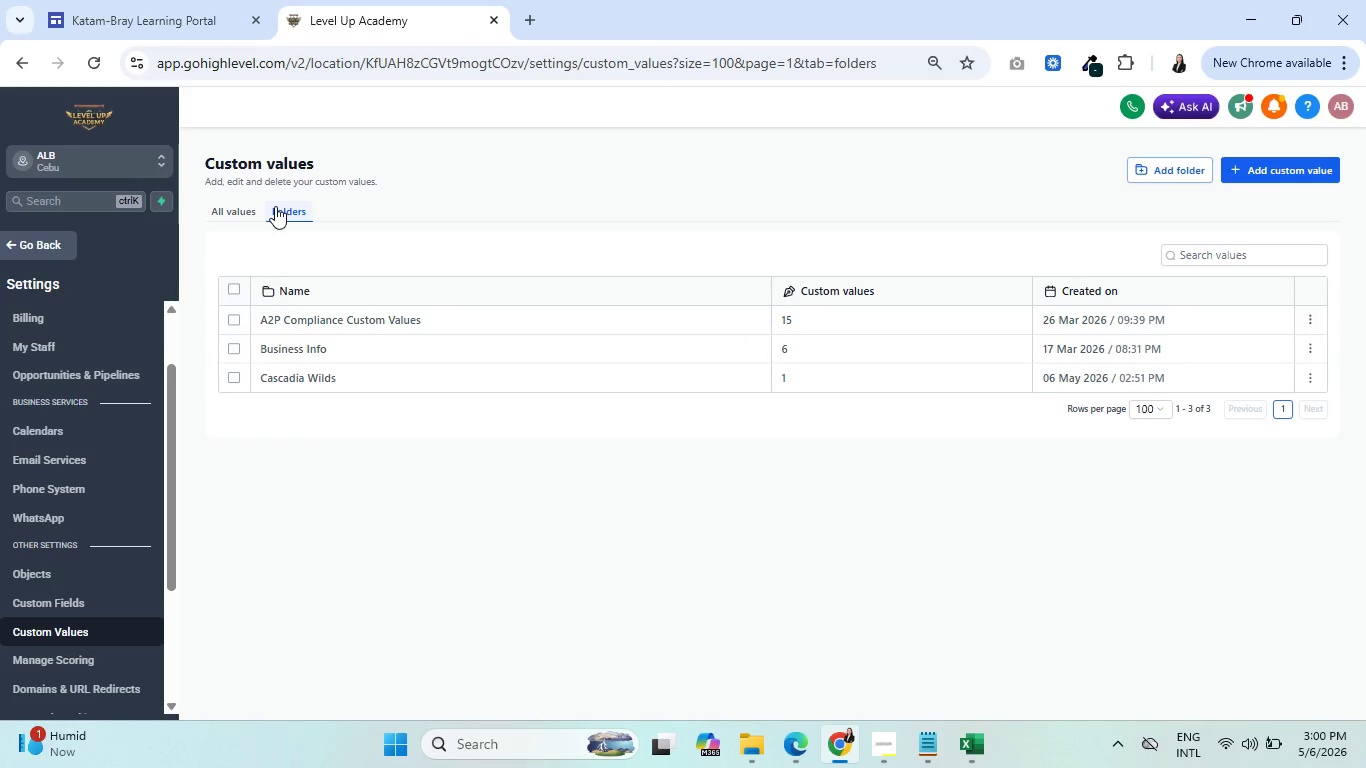 
left_click([313, 378])
 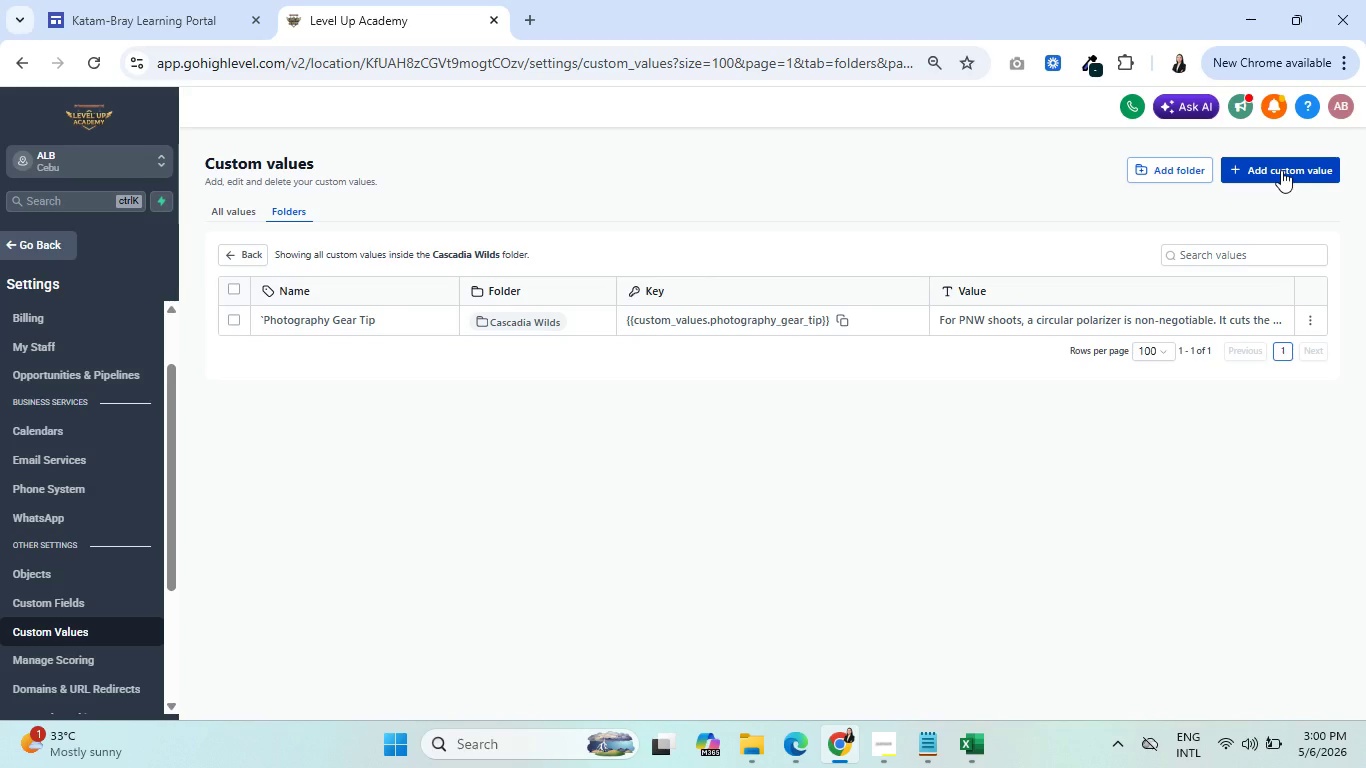 
left_click([1281, 170])
 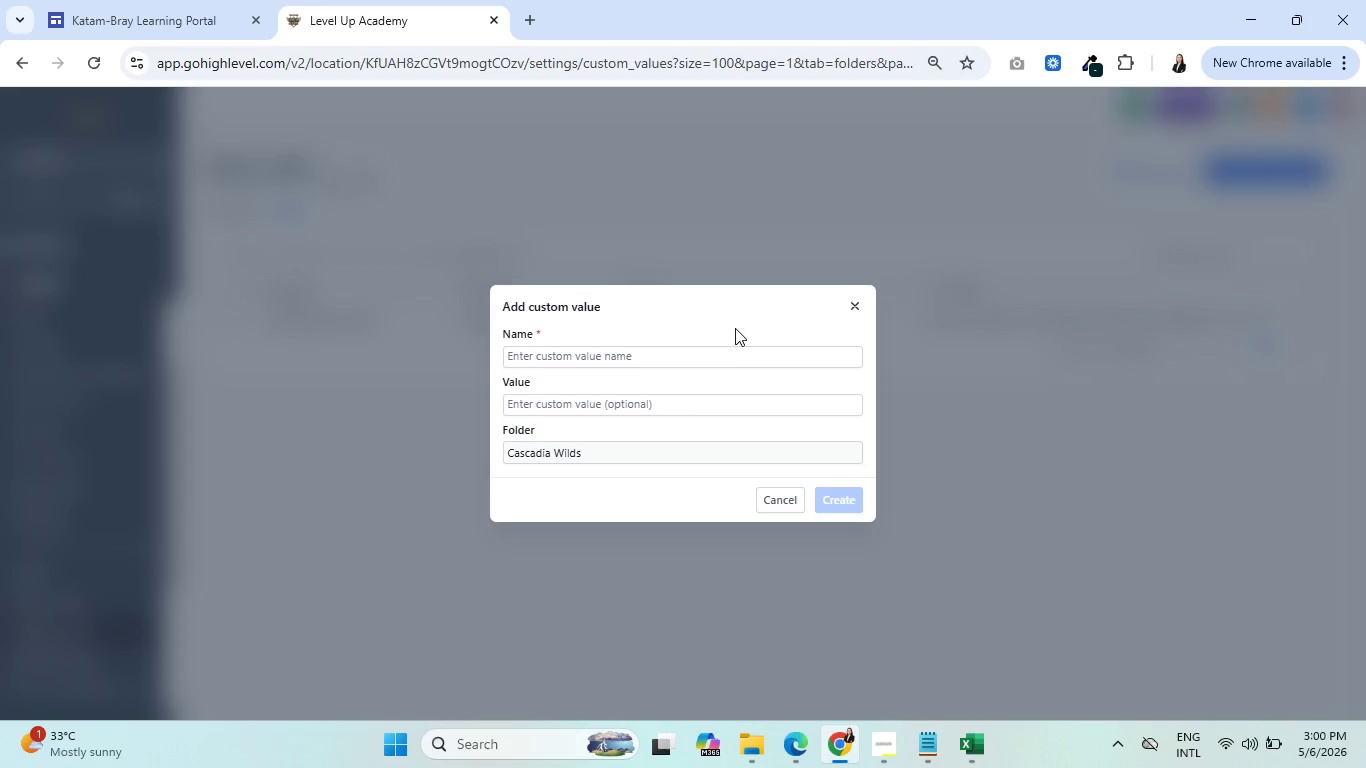 
left_click([723, 351])
 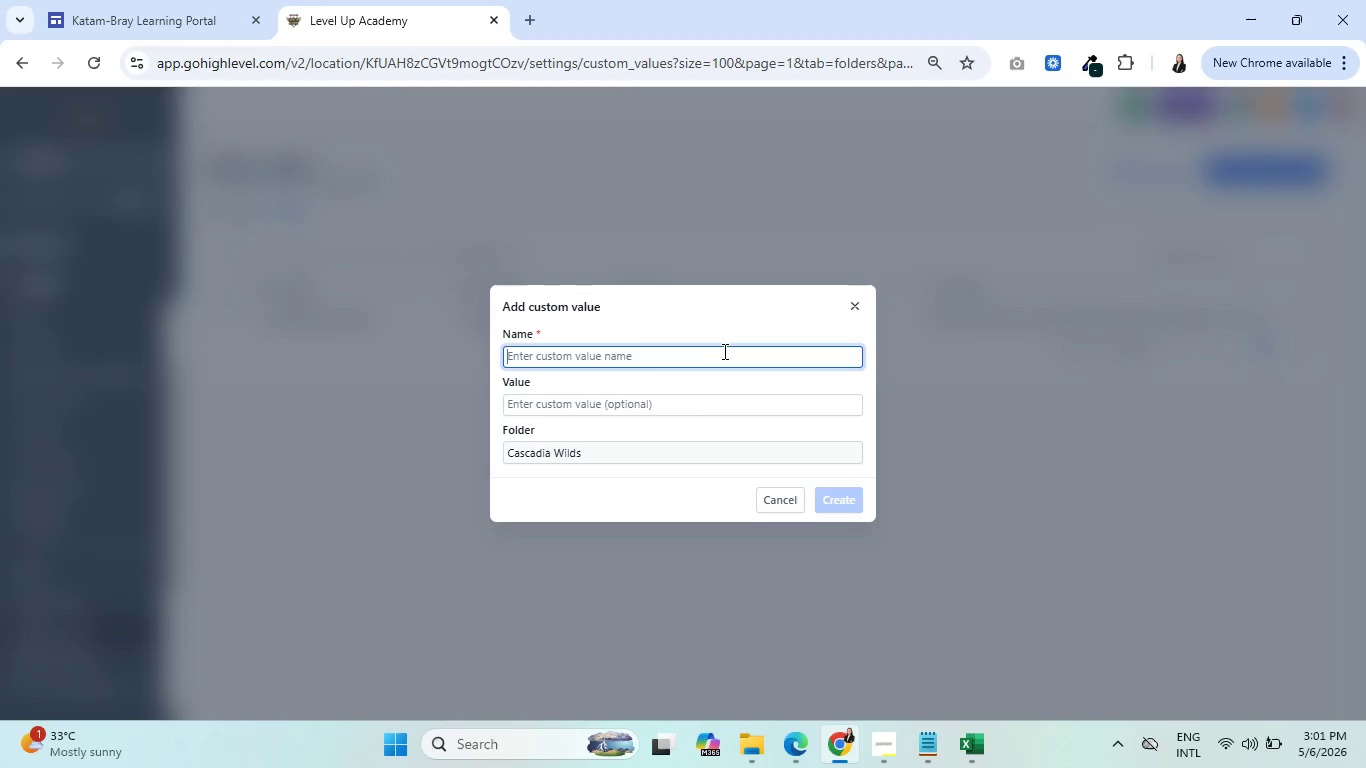 
wait(29.75)
 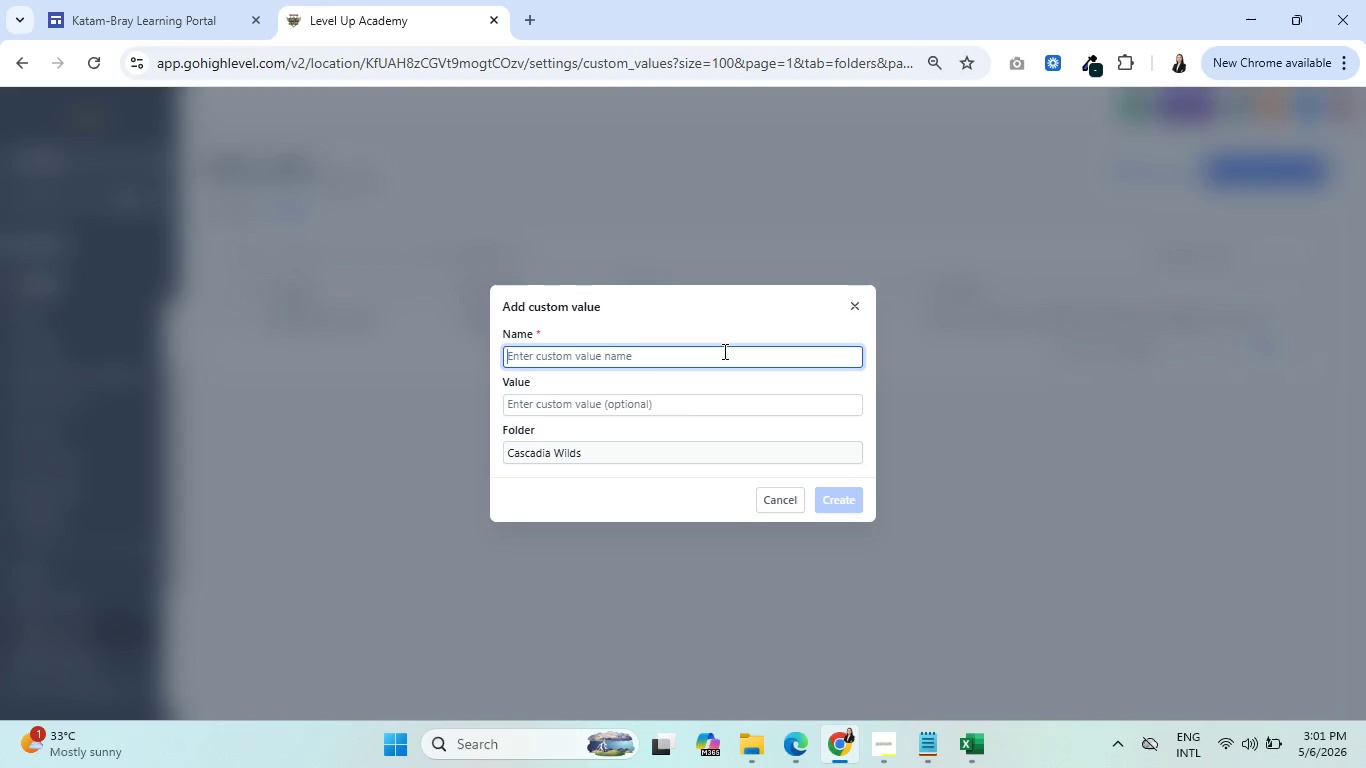 
type(Trekking Gear Tip)
 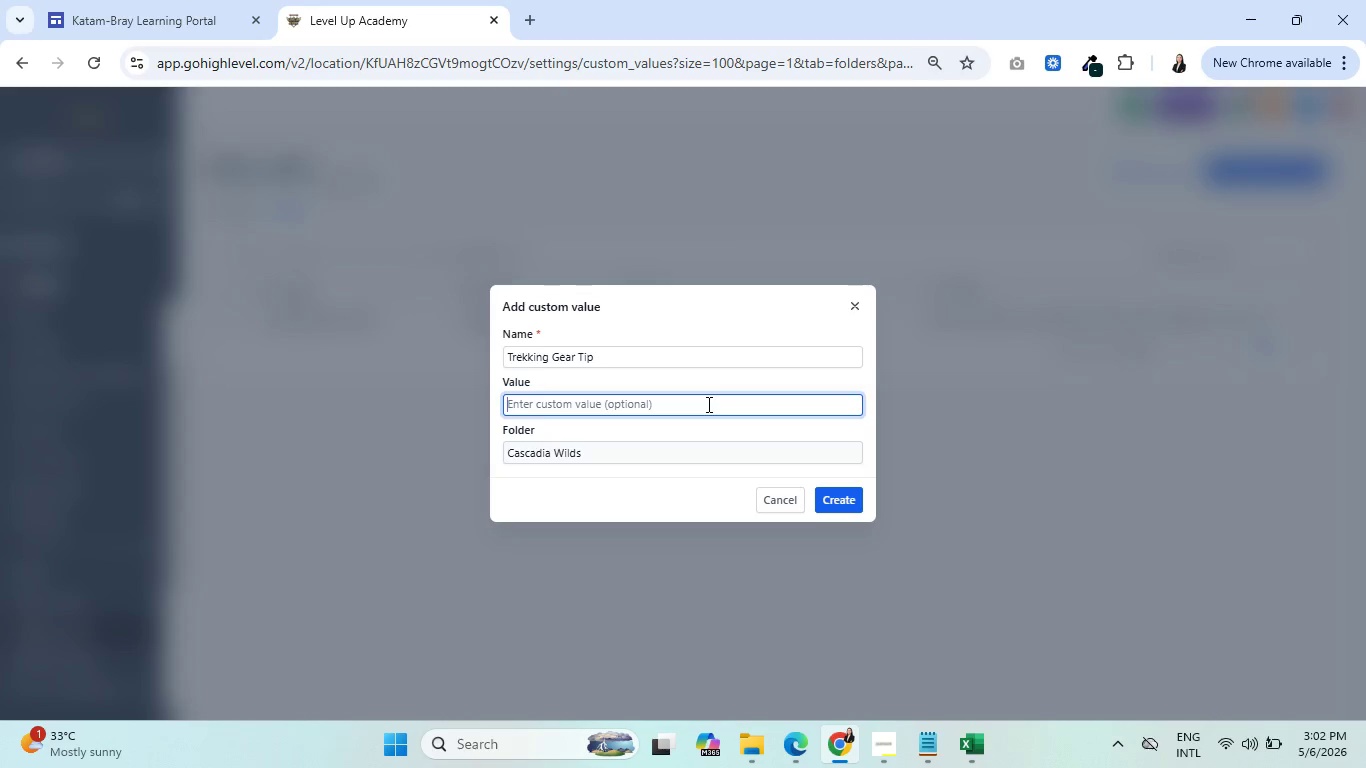 
wait(82.11)
 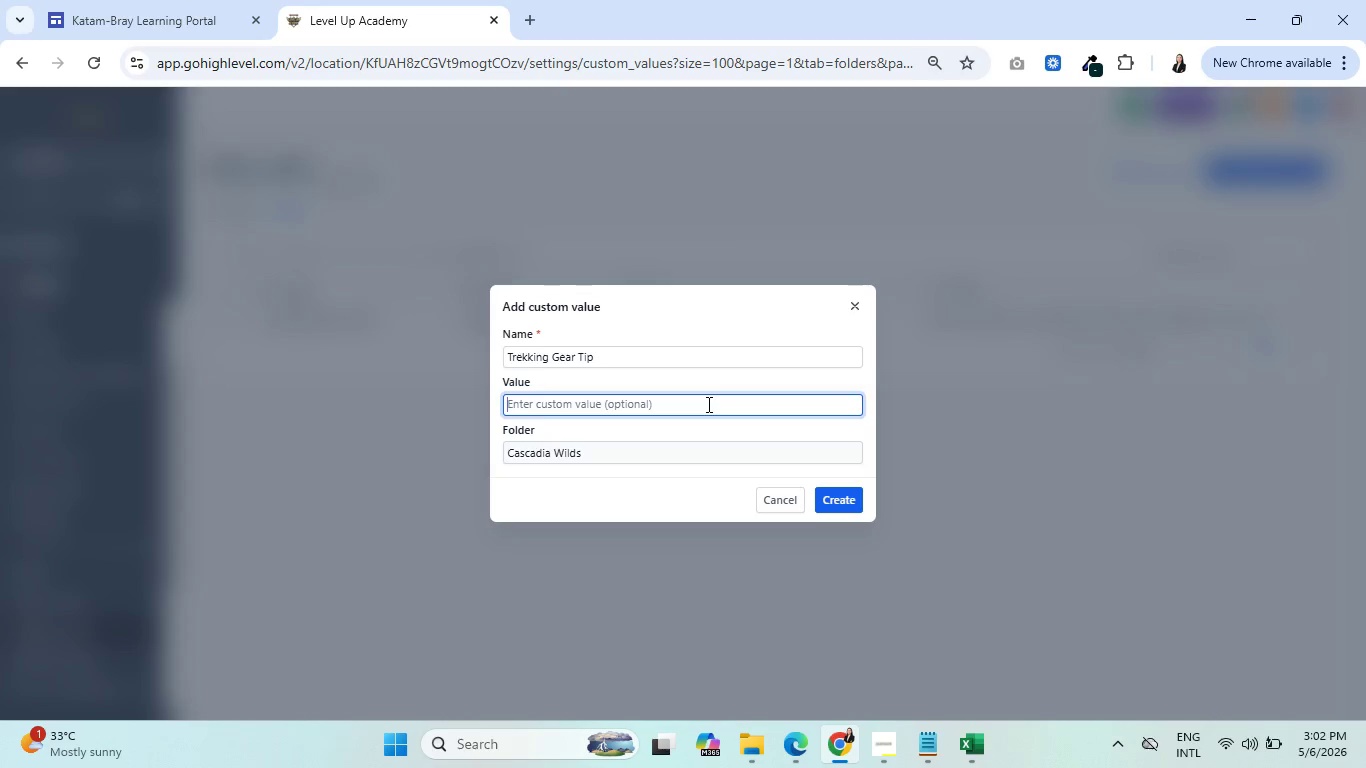 
left_click([707, 404])
 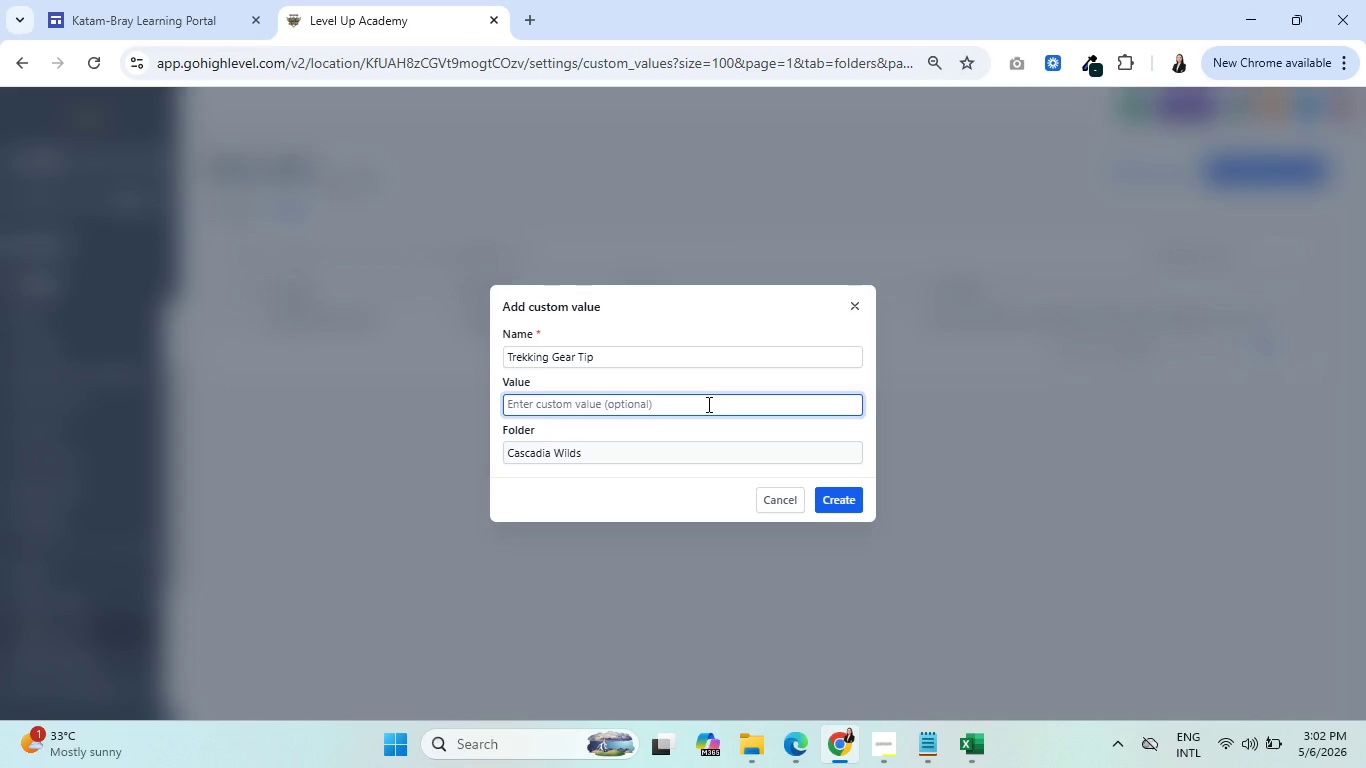 
scroll: coordinate [706, 404], scroll_direction: none, amount: 0.0
 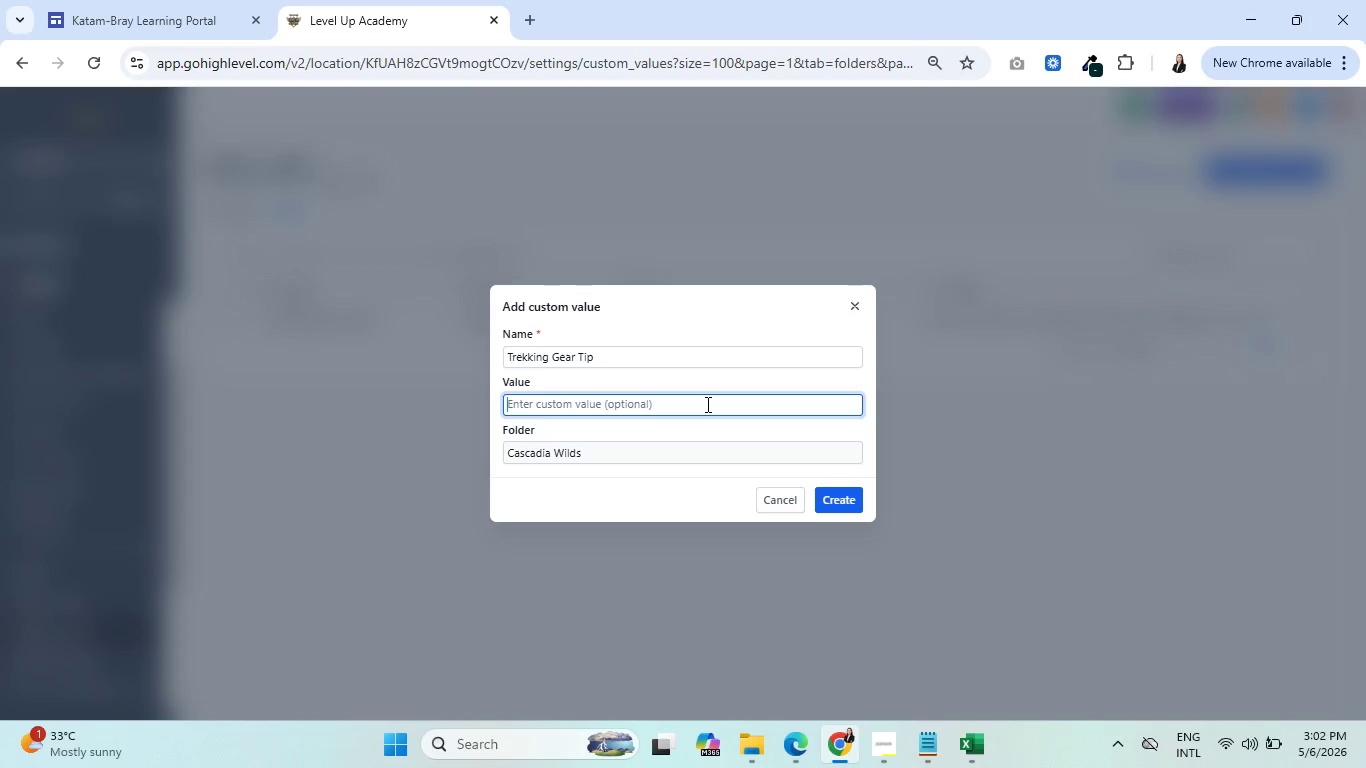 
type(Waterproog)
key(Backspace)
type(f gaite)
 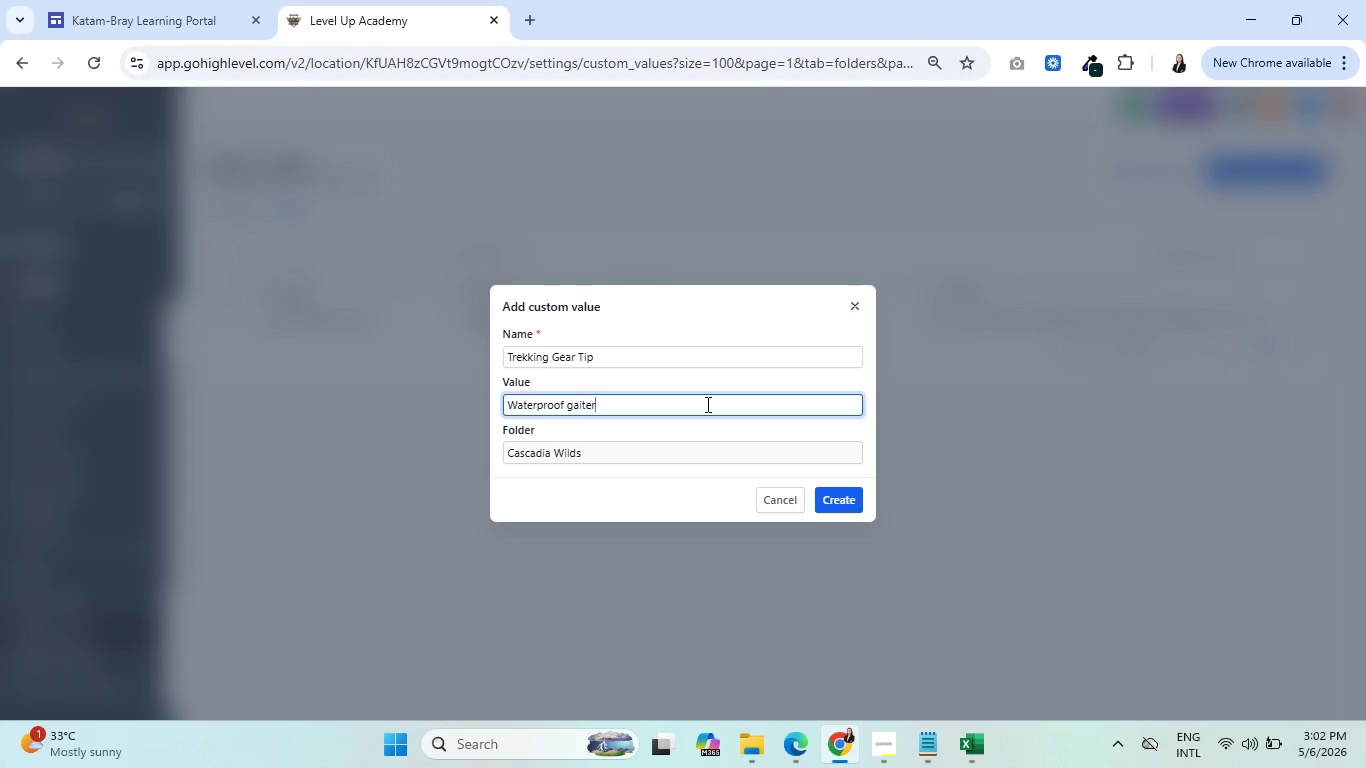 
key(R)
 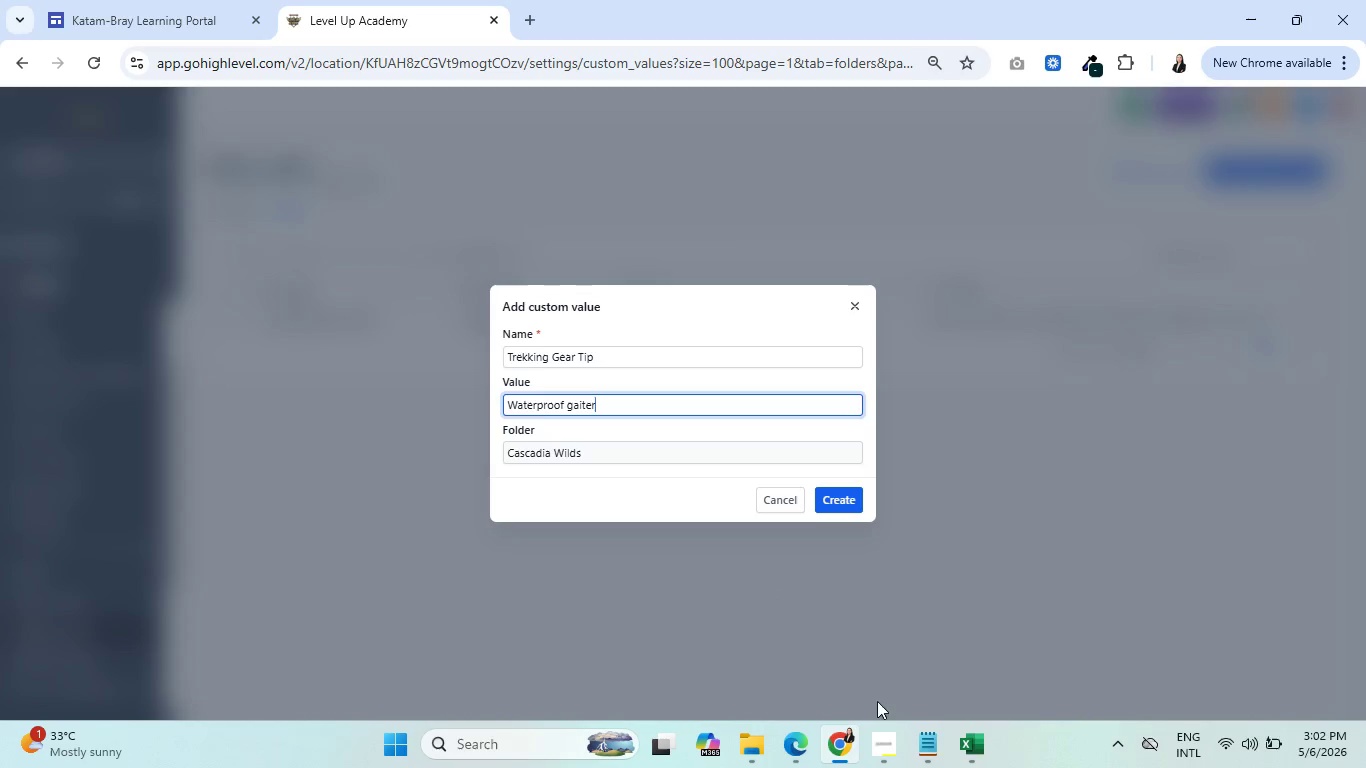 
left_click([891, 731])